 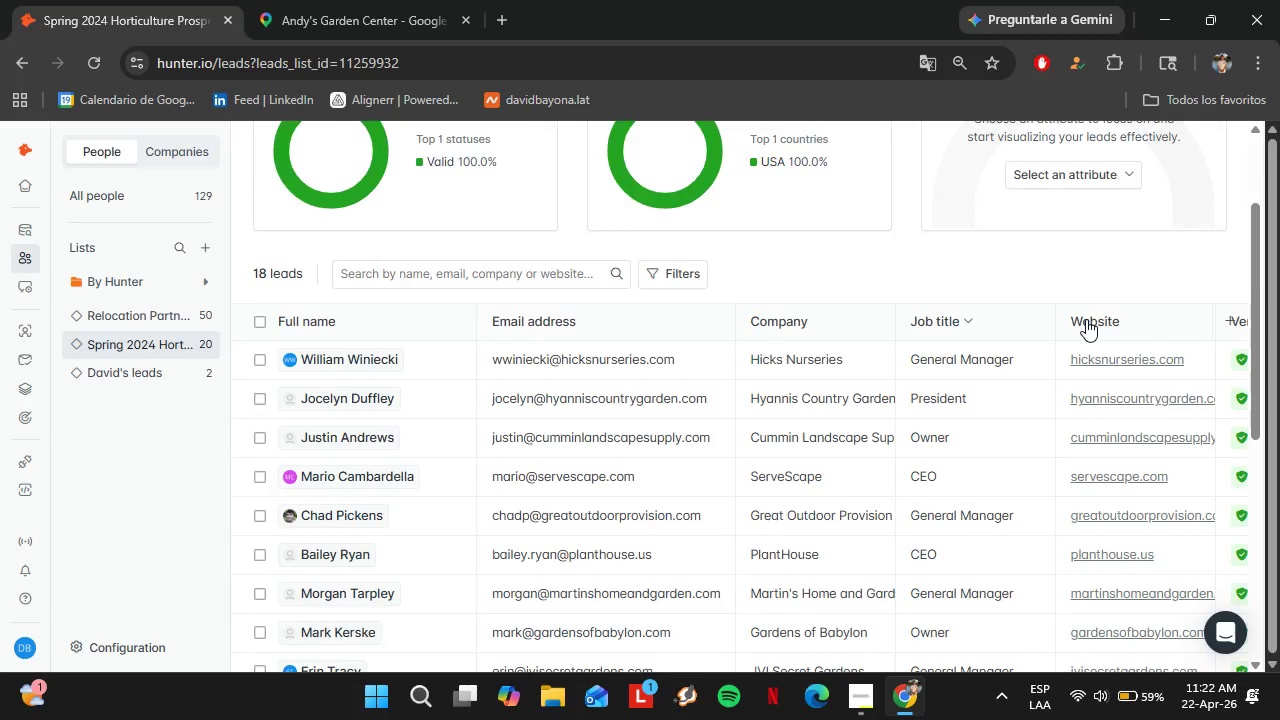 
scroll: coordinate [503, 545], scroll_direction: down, amount: 3.0
 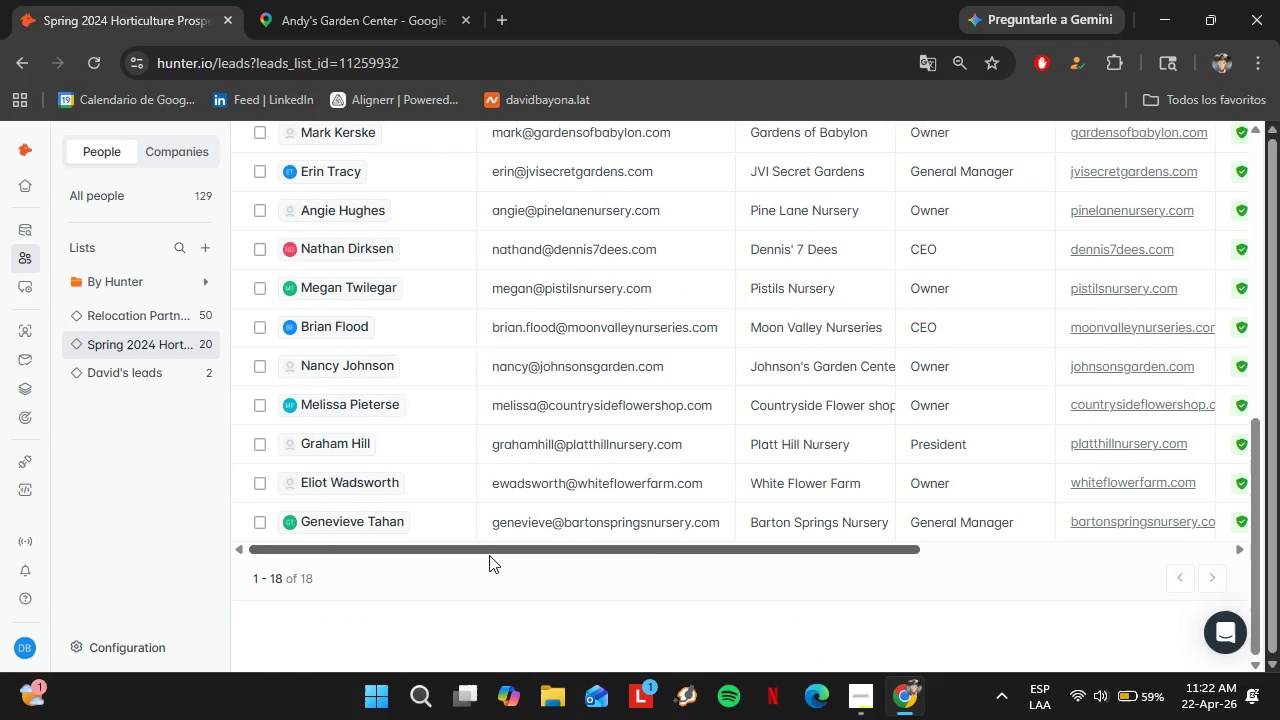 
left_click_drag(start_coordinate=[489, 555], to_coordinate=[857, 552])
 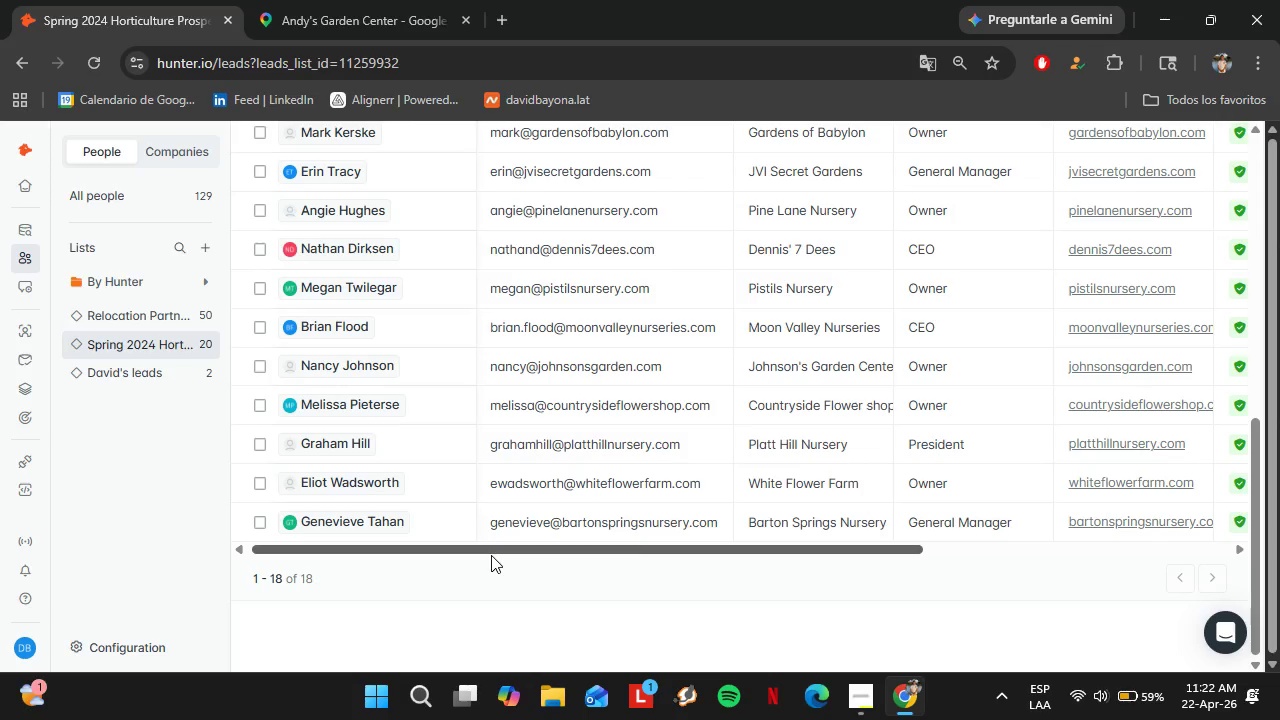 
scroll: coordinate [964, 336], scroll_direction: up, amount: 4.0
 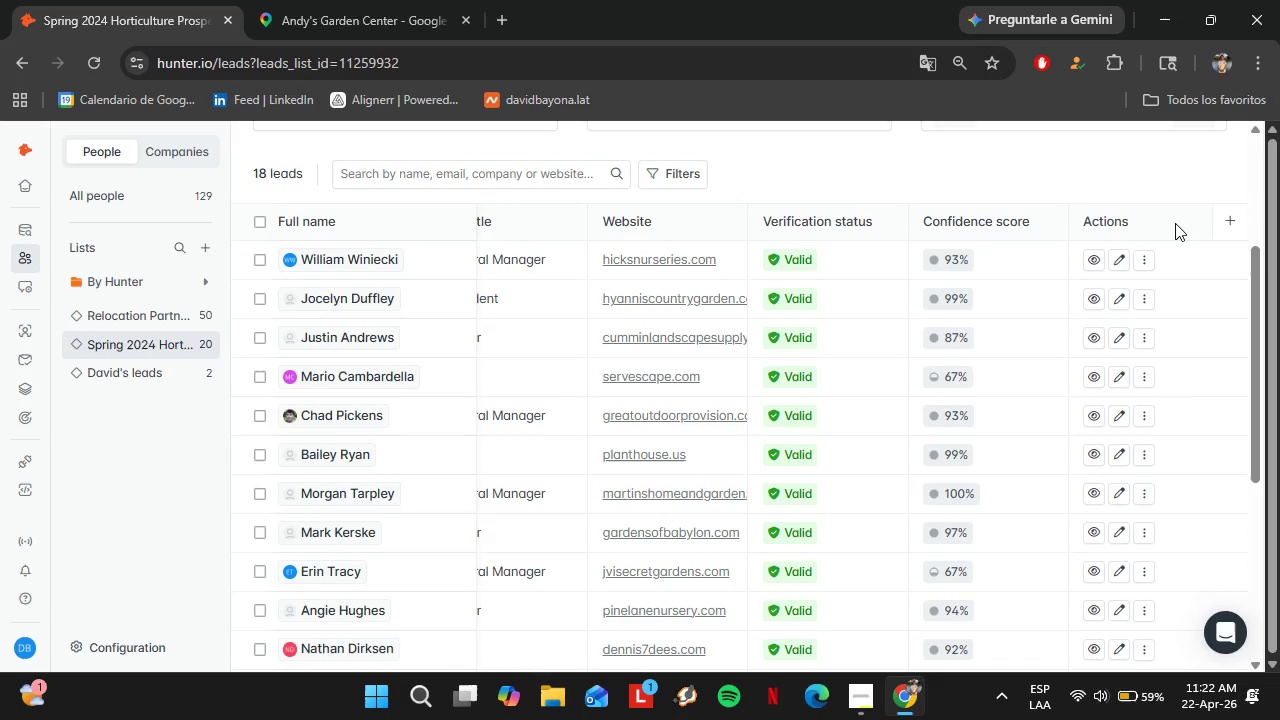 
mouse_move([1190, 234])
 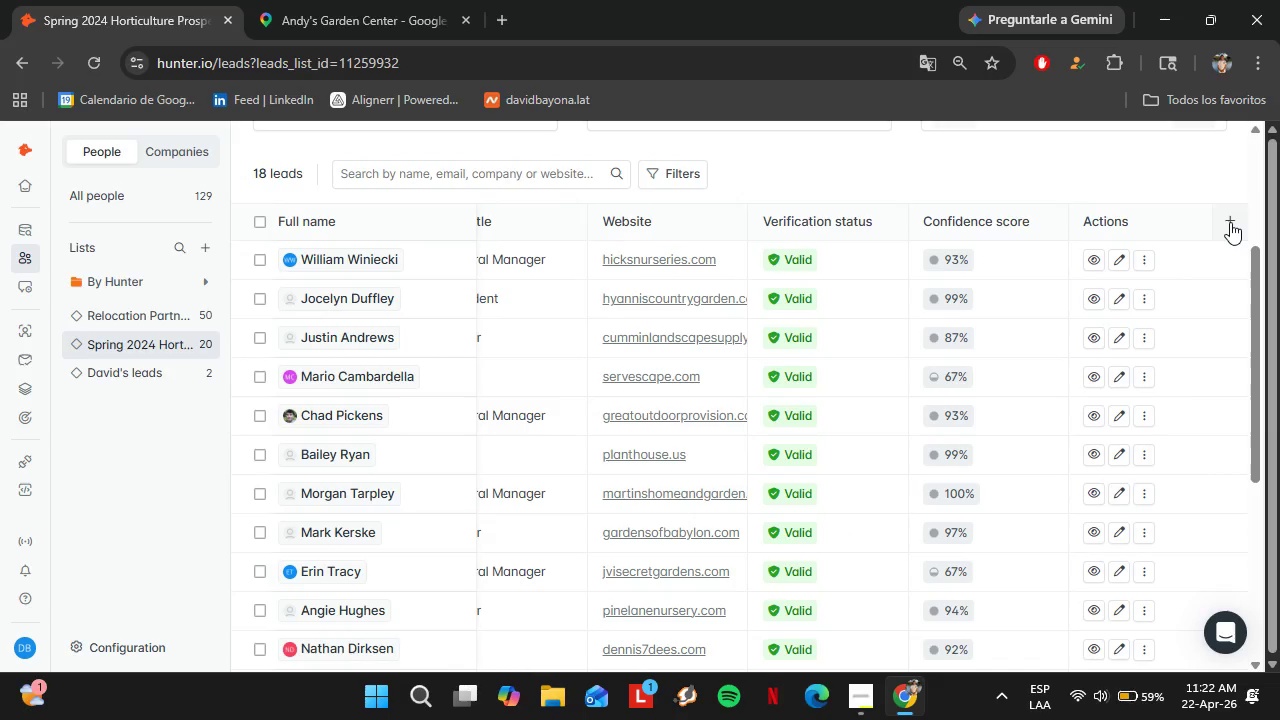 
left_click([1230, 222])
 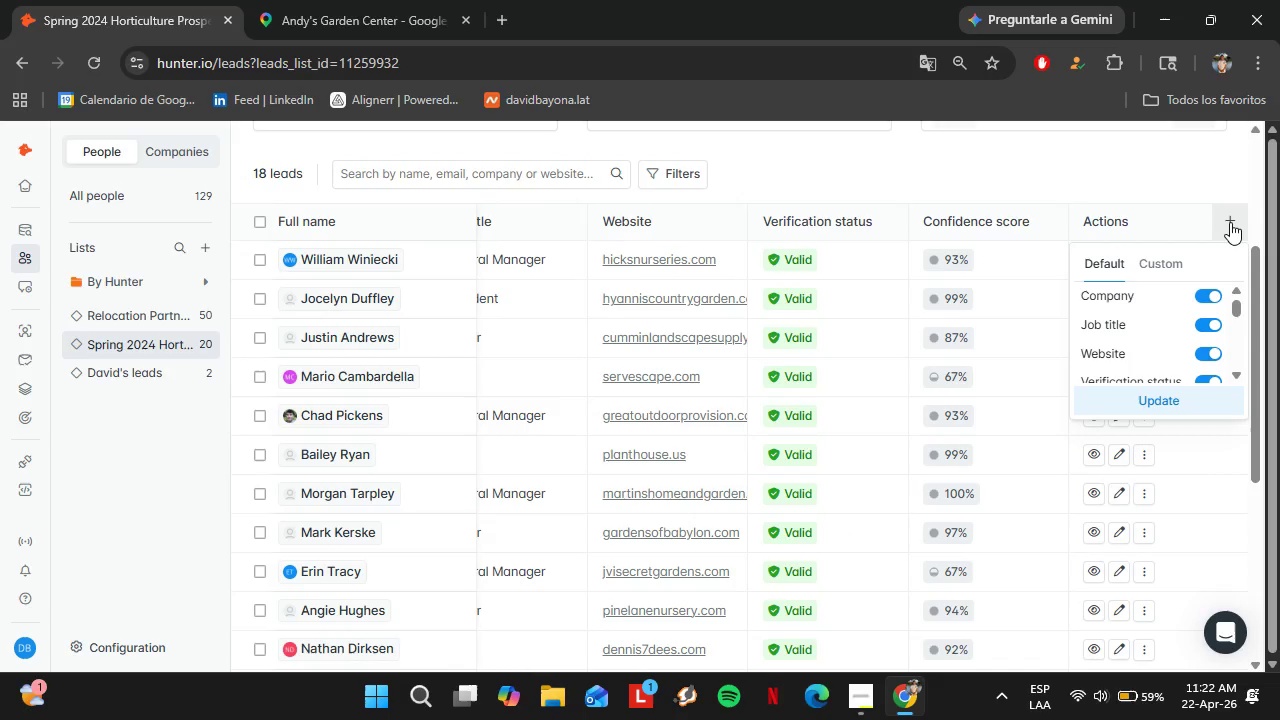 
left_click([1122, 186])
 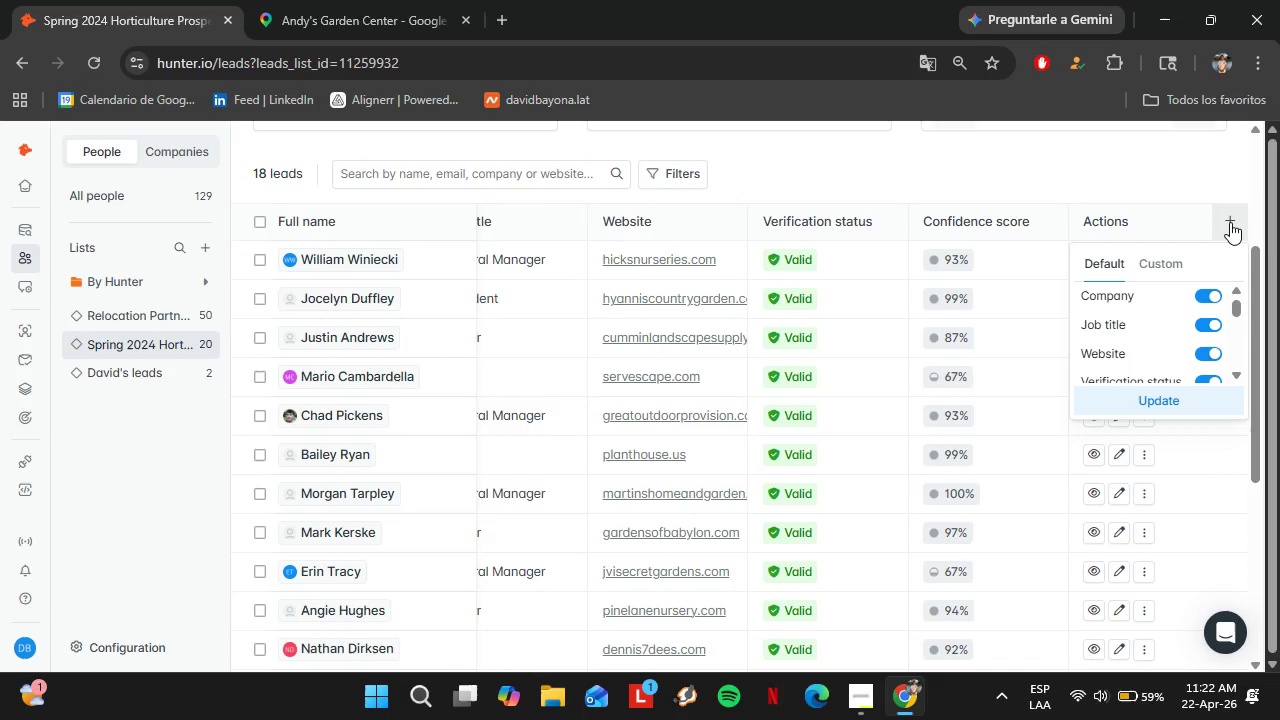 
scroll: coordinate [1036, 510], scroll_direction: down, amount: 3.0
 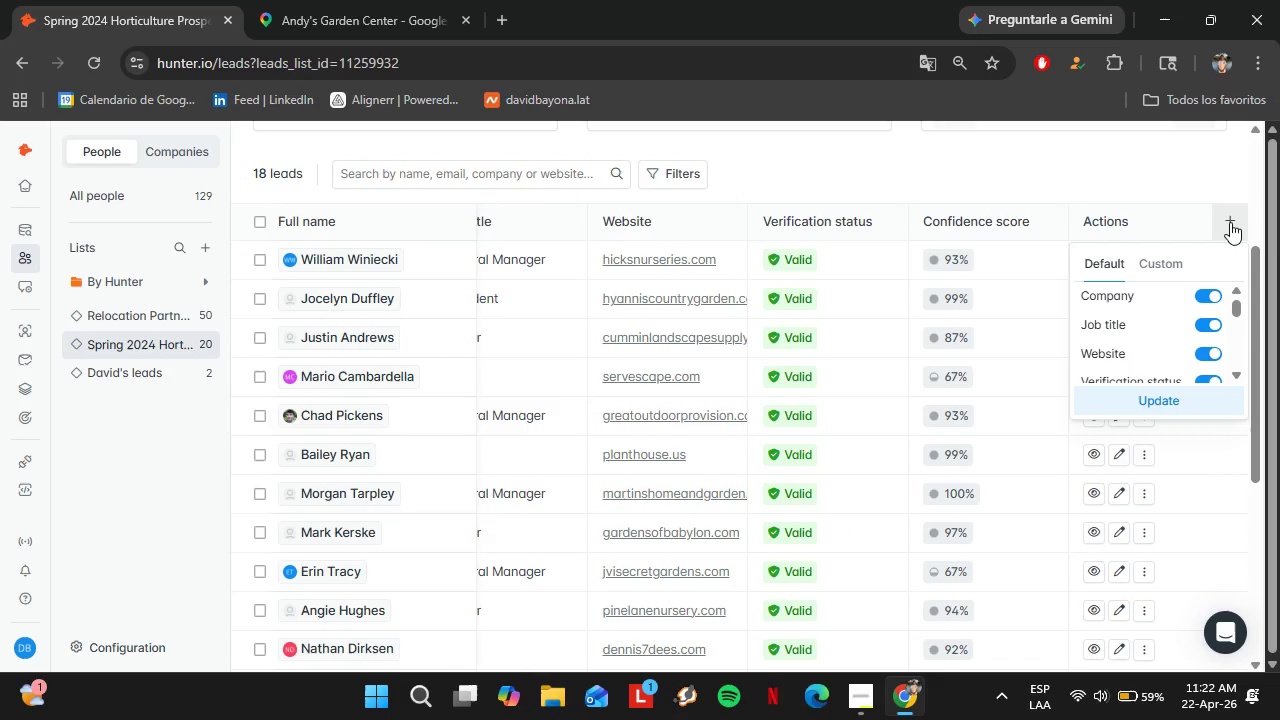 
left_click_drag(start_coordinate=[875, 645], to_coordinate=[454, 603])
 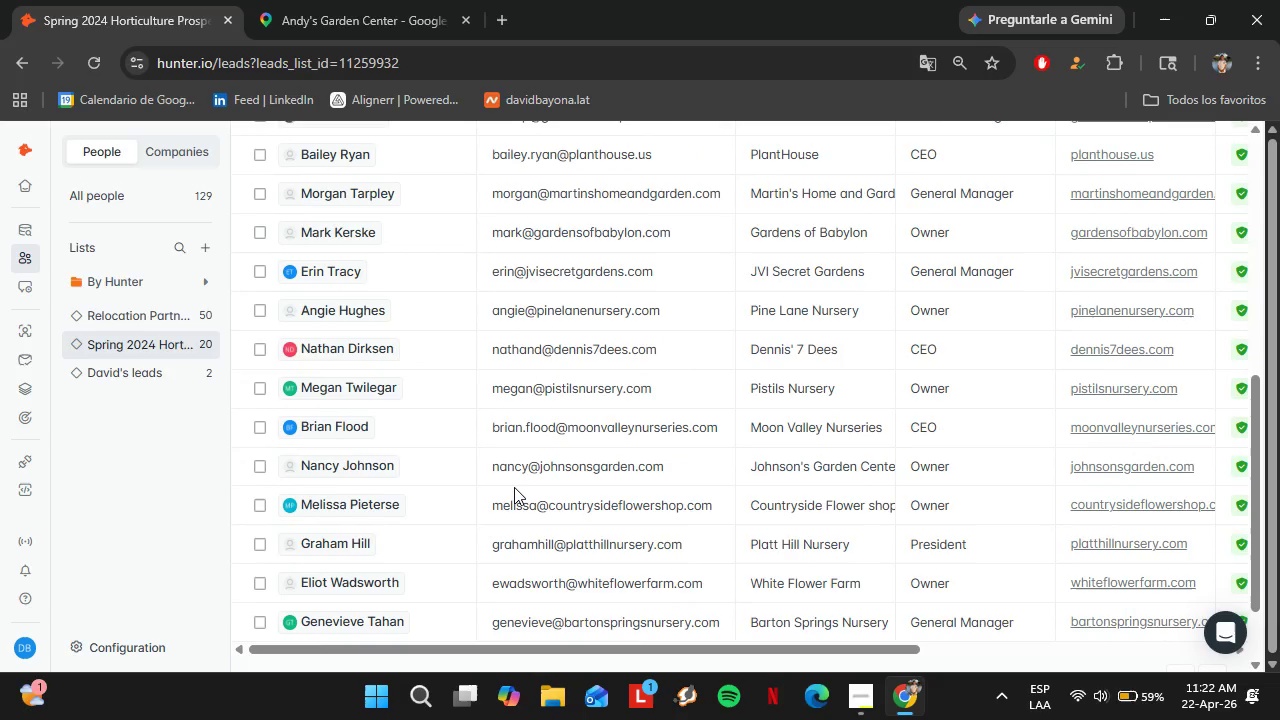 
scroll: coordinate [555, 403], scroll_direction: up, amount: 3.0
 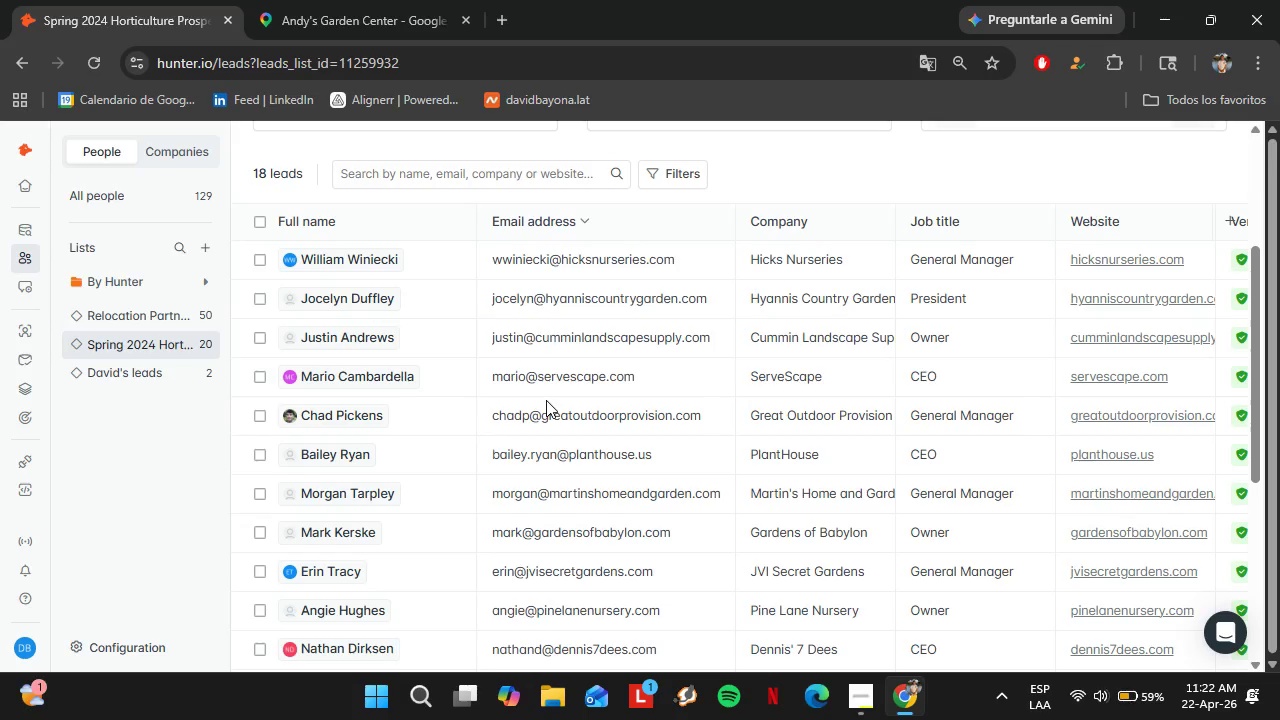 
scroll: coordinate [564, 376], scroll_direction: down, amount: 1.0
 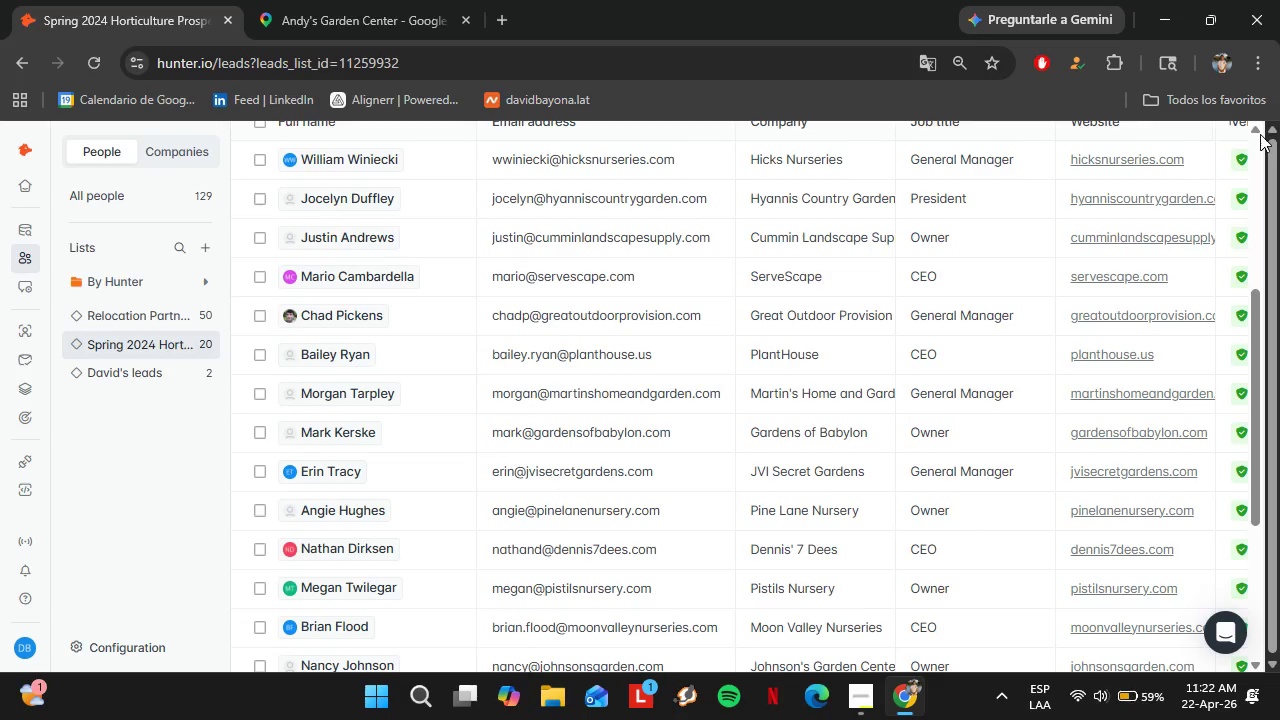 
left_click([1257, 130])
 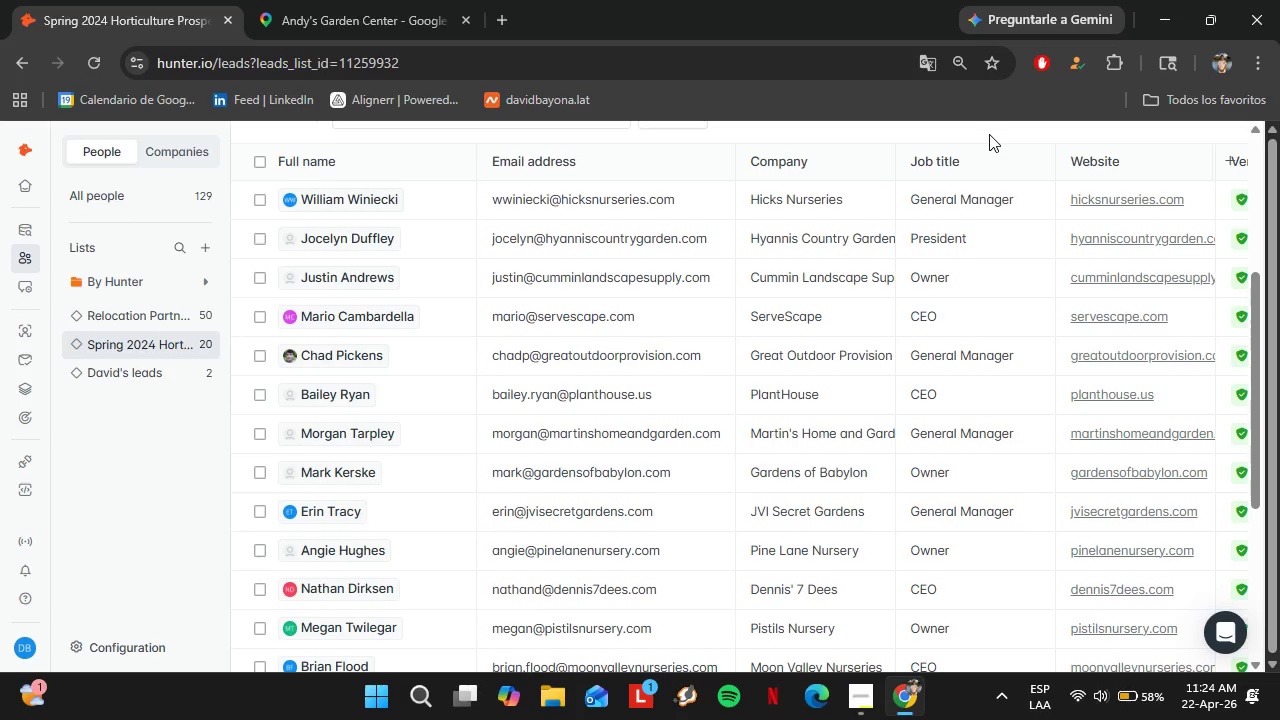 
wait(82.44)
 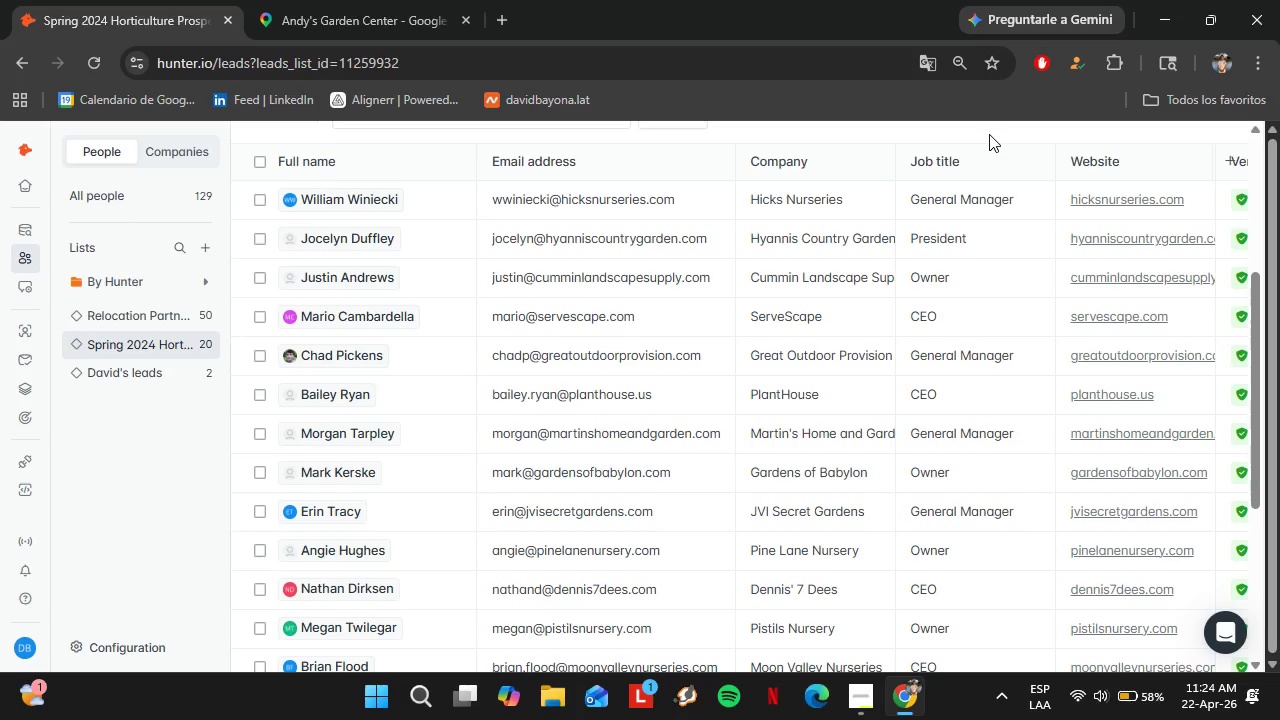 
scroll: coordinate [966, 232], scroll_direction: down, amount: 5.0
 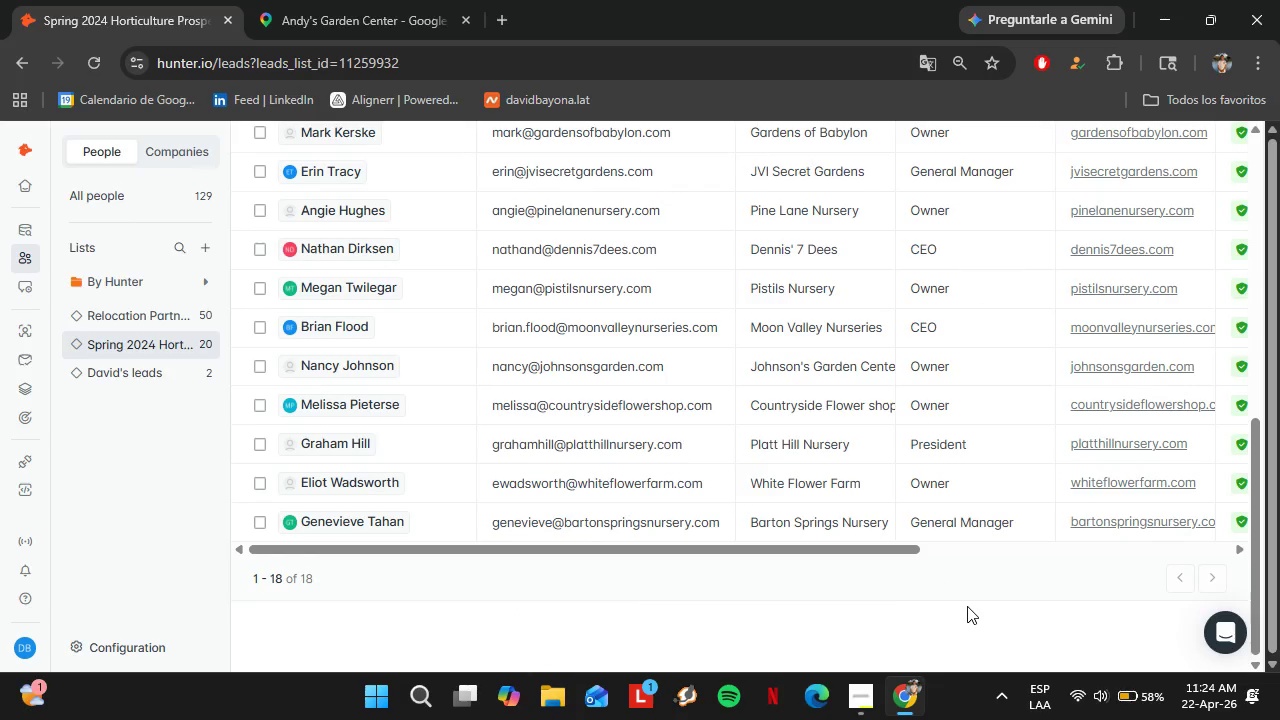 
wait(17.74)
 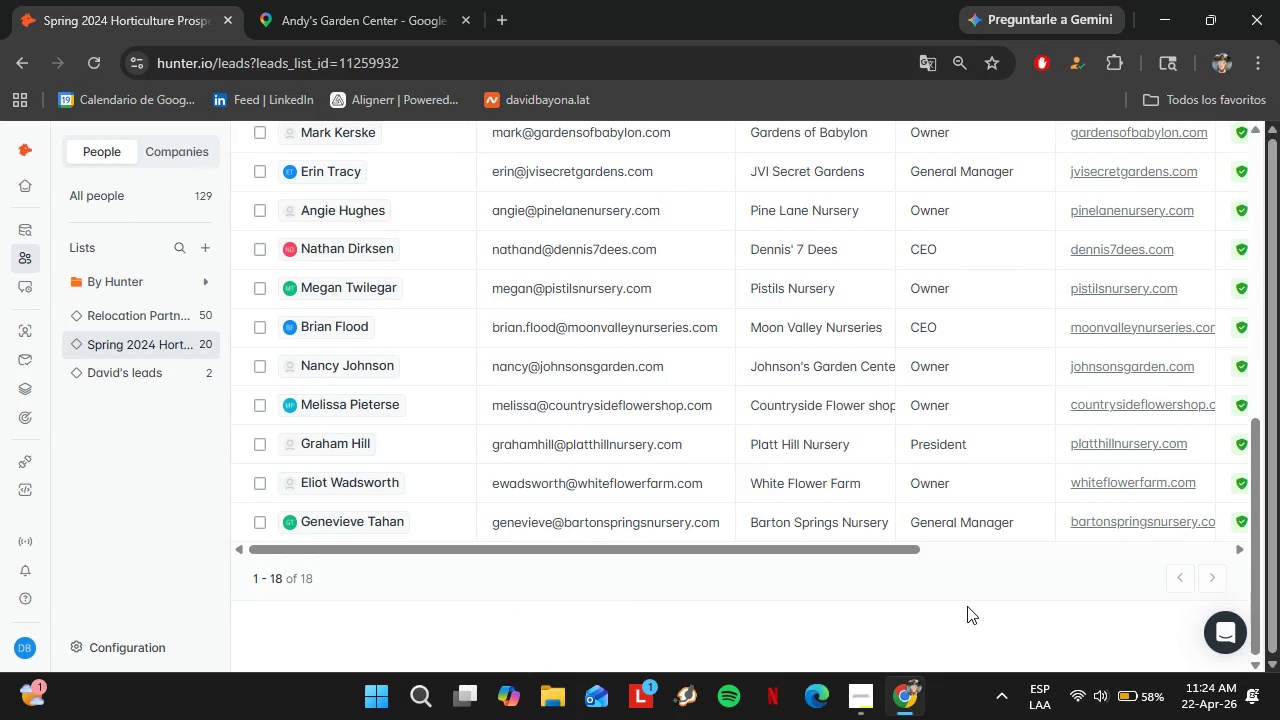 
left_click([34, 287])
 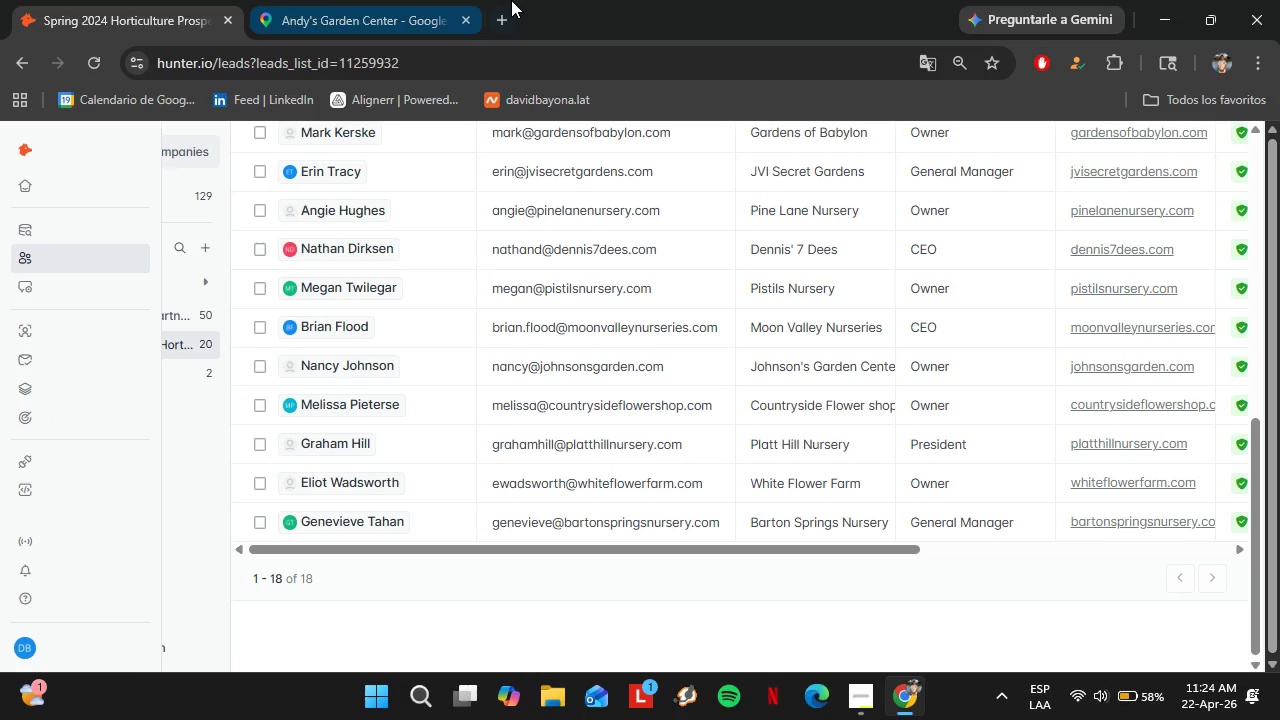 
mouse_move([481, 22])
 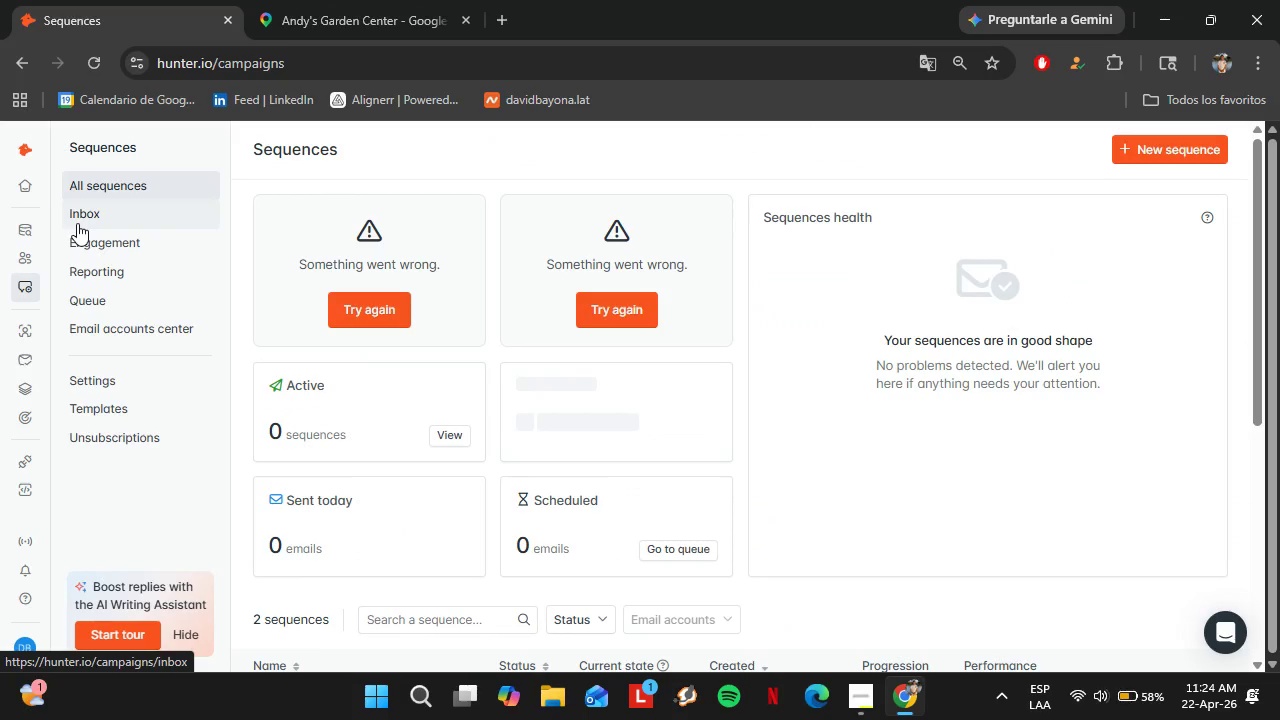 
wait(8.64)
 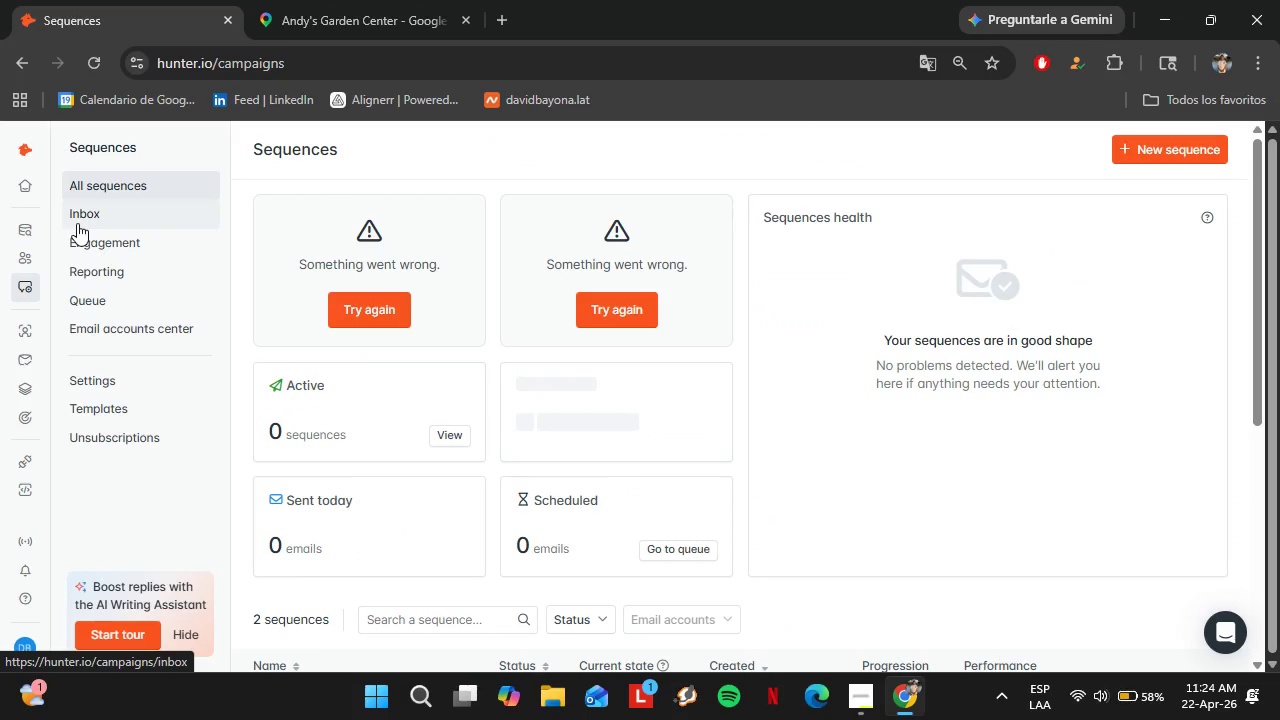 
left_click([1157, 152])
 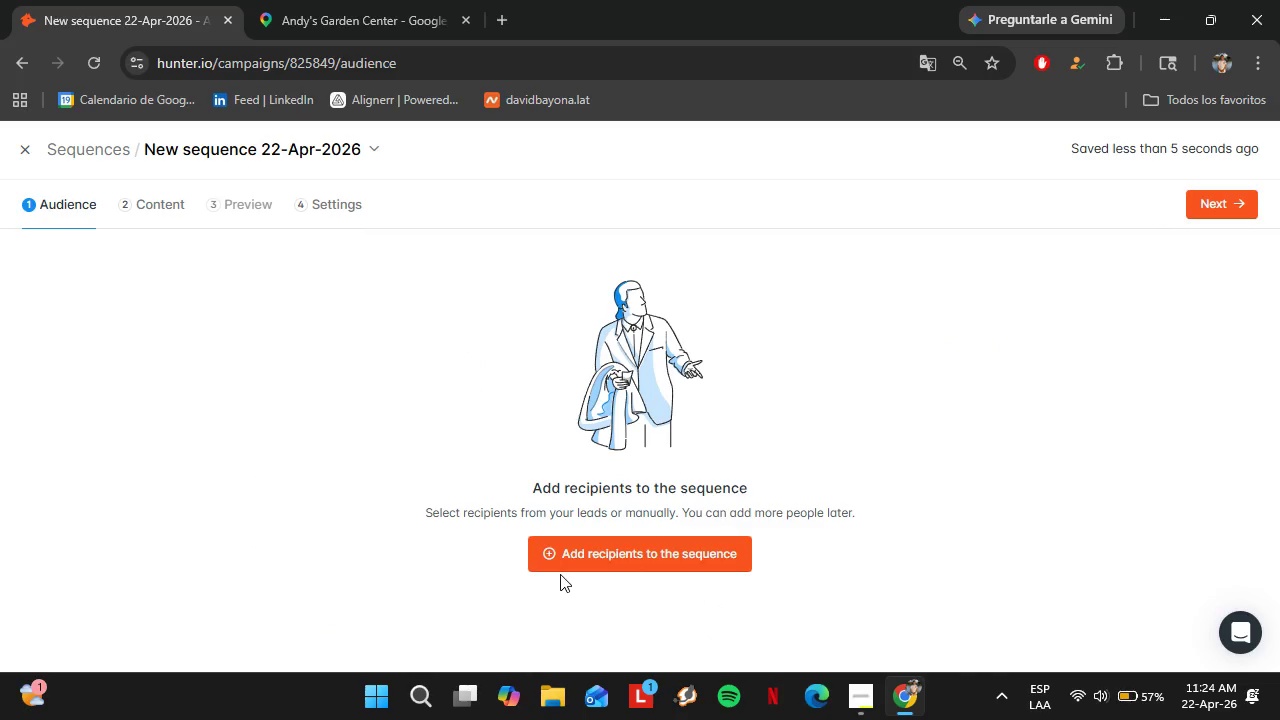 
wait(5.86)
 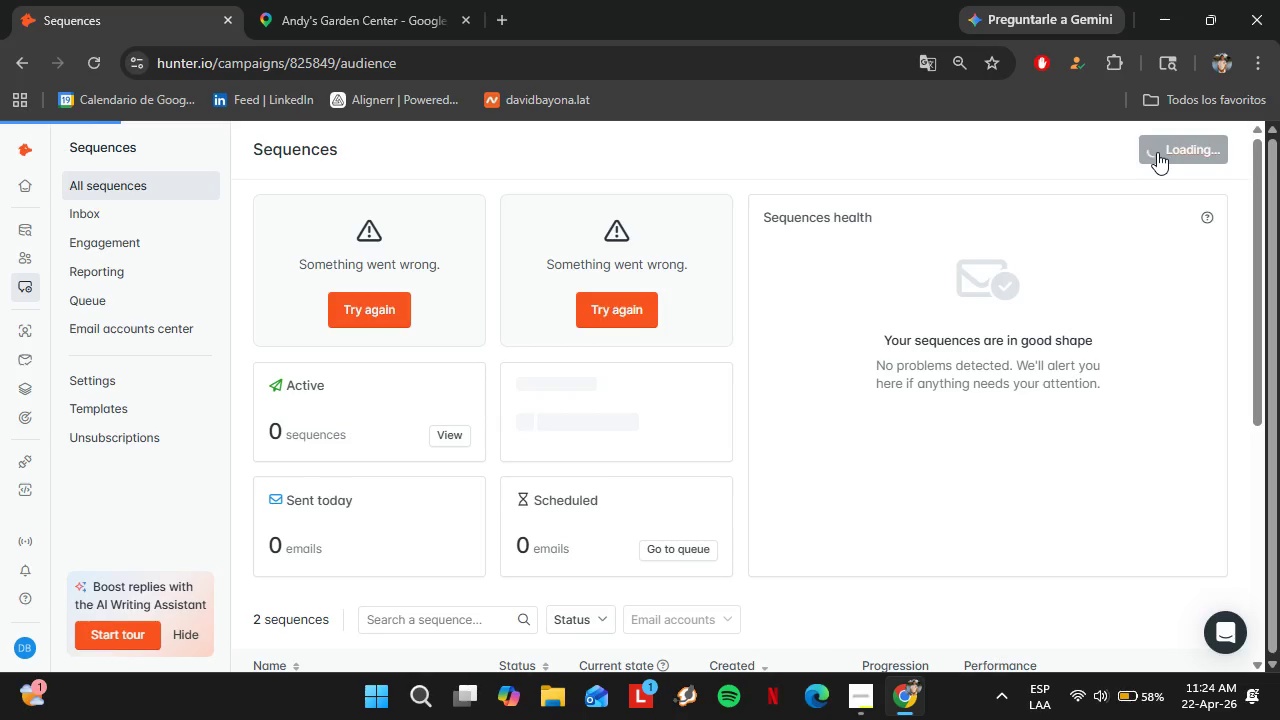 
left_click([163, 214])
 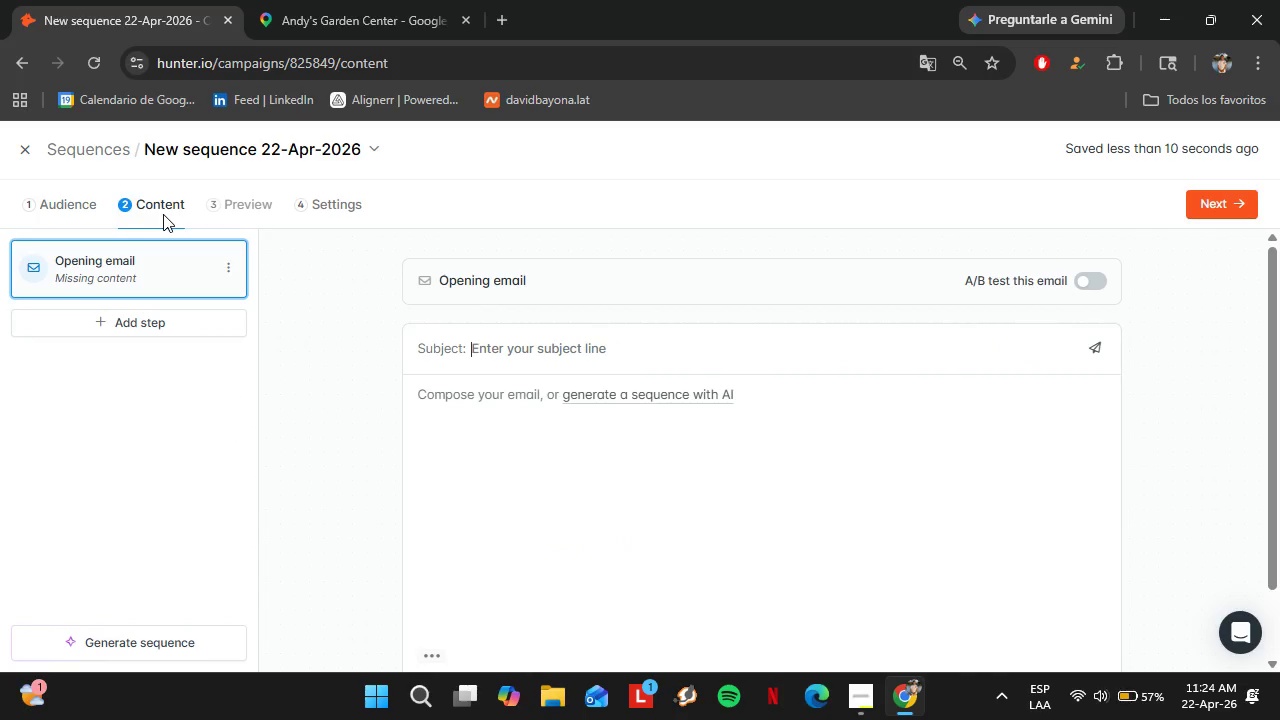 
wait(9.22)
 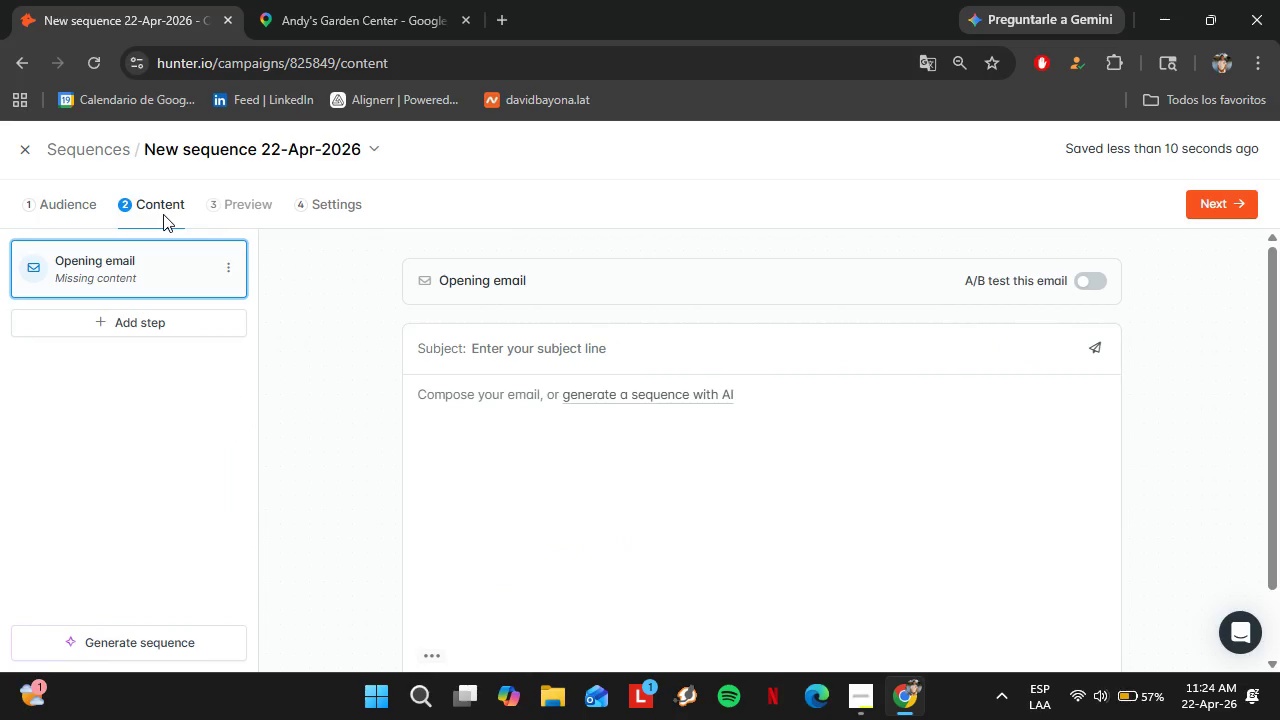 
type(More foot traffic this spring - )
 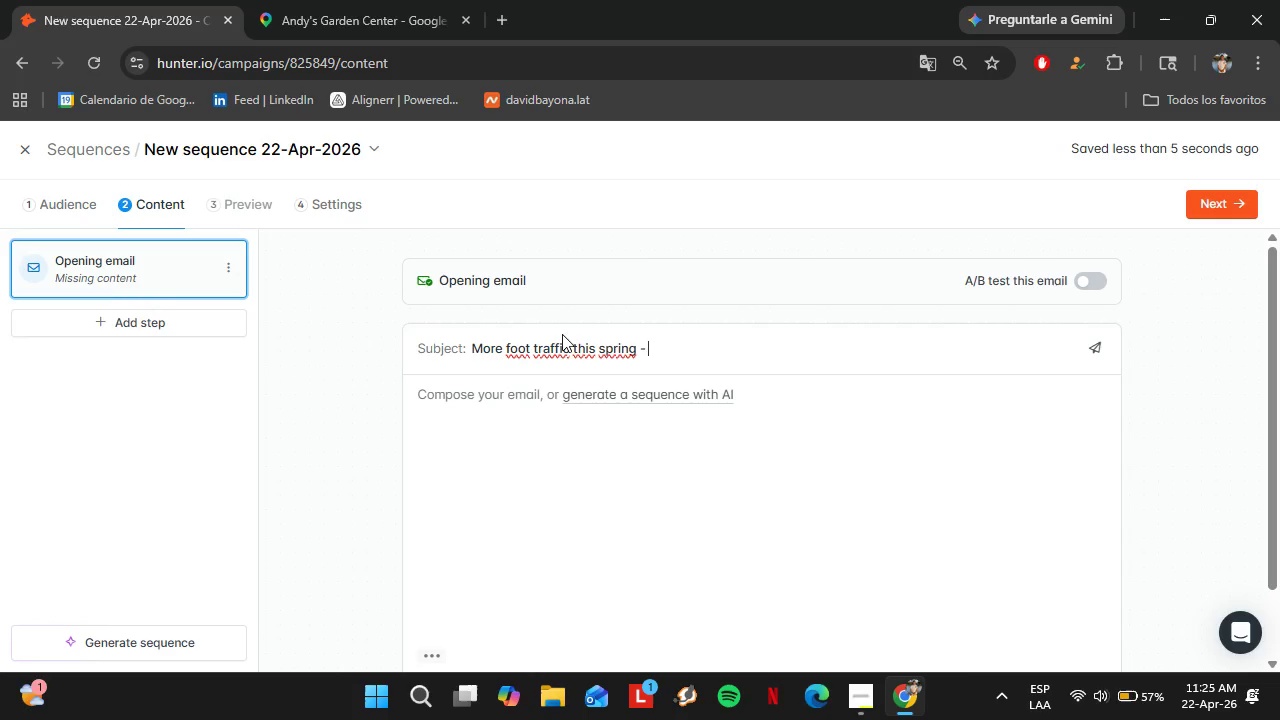 
scroll: coordinate [864, 415], scroll_direction: down, amount: 2.0
 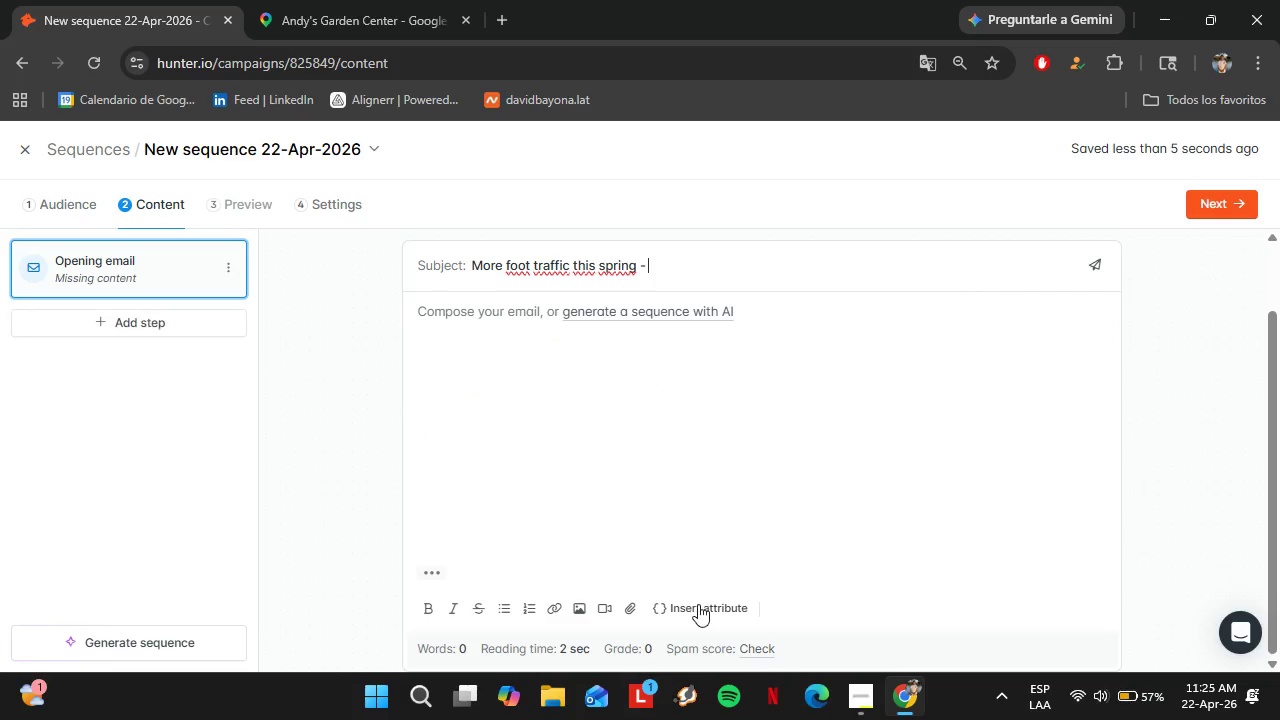 
left_click([699, 604])
 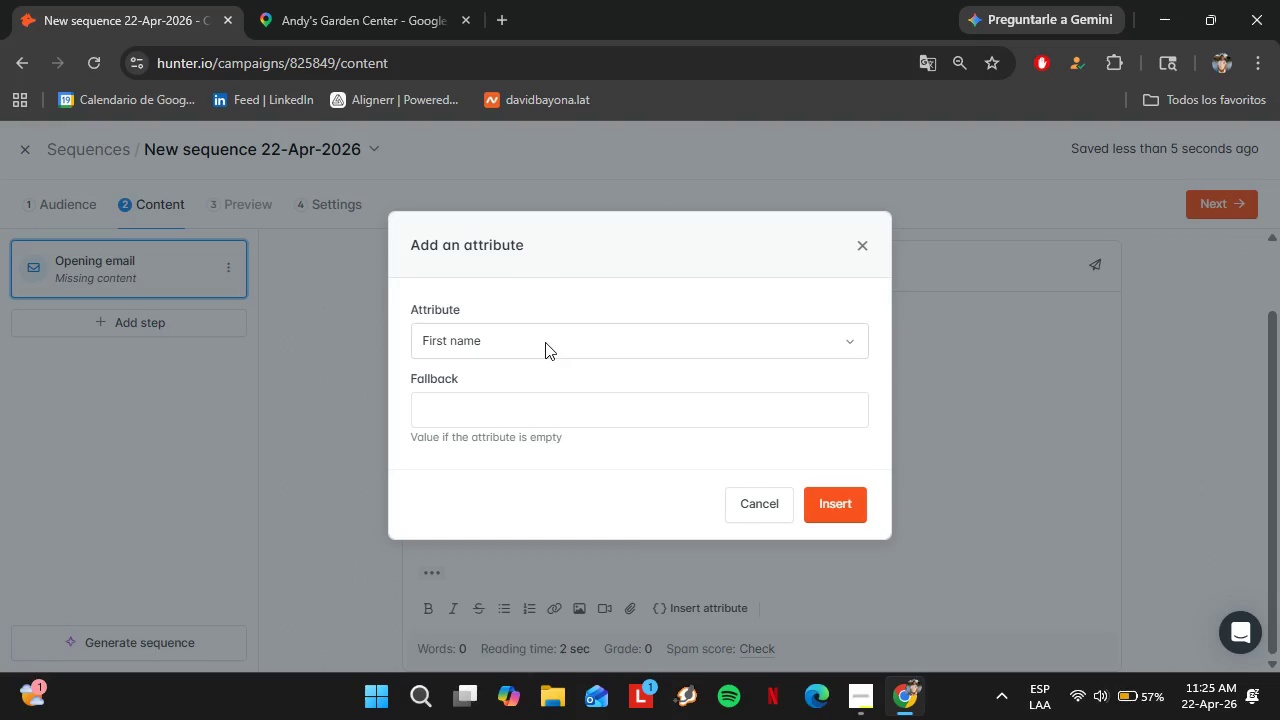 
left_click([545, 341])
 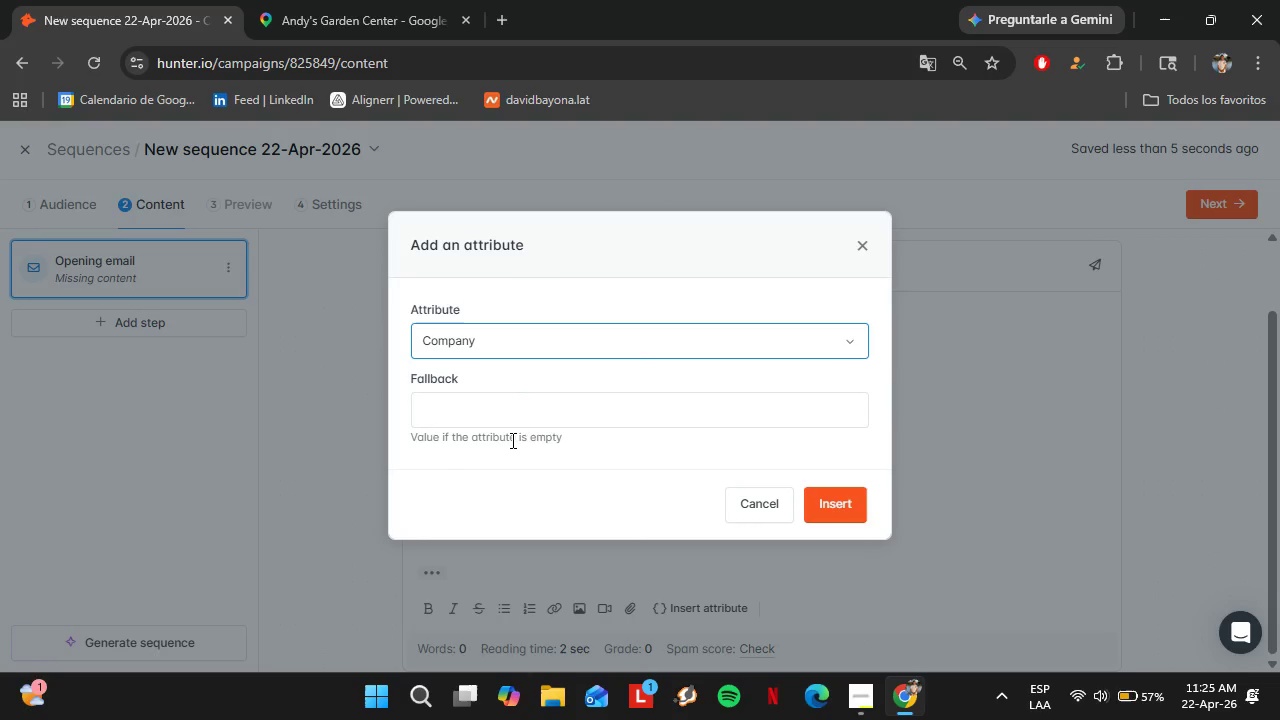 
left_click([556, 456])
 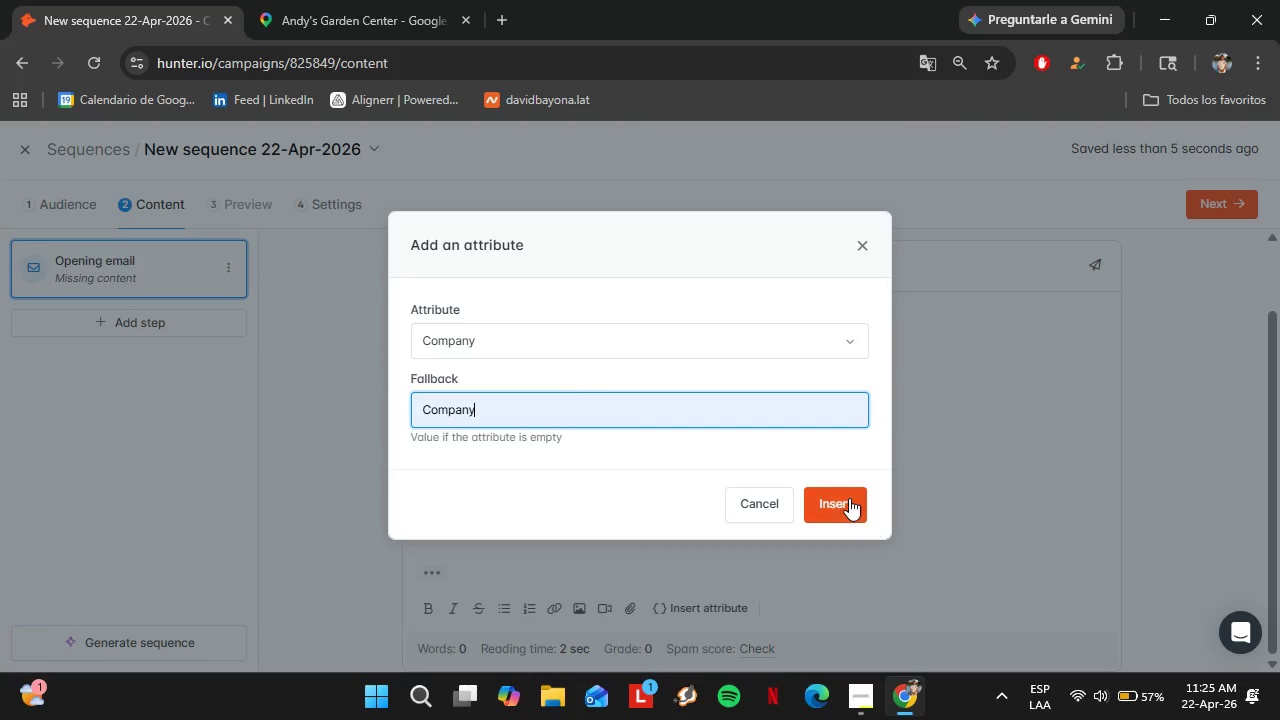 
left_click([849, 498])
 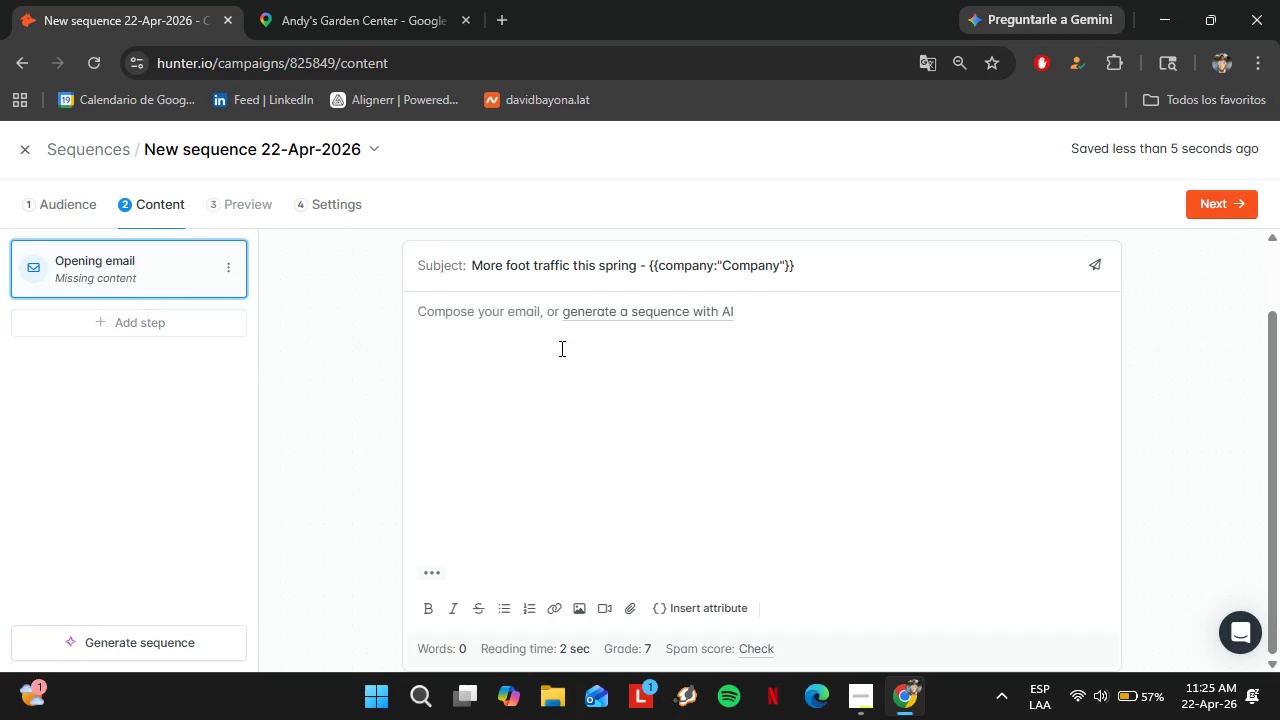 
left_click([560, 348])
 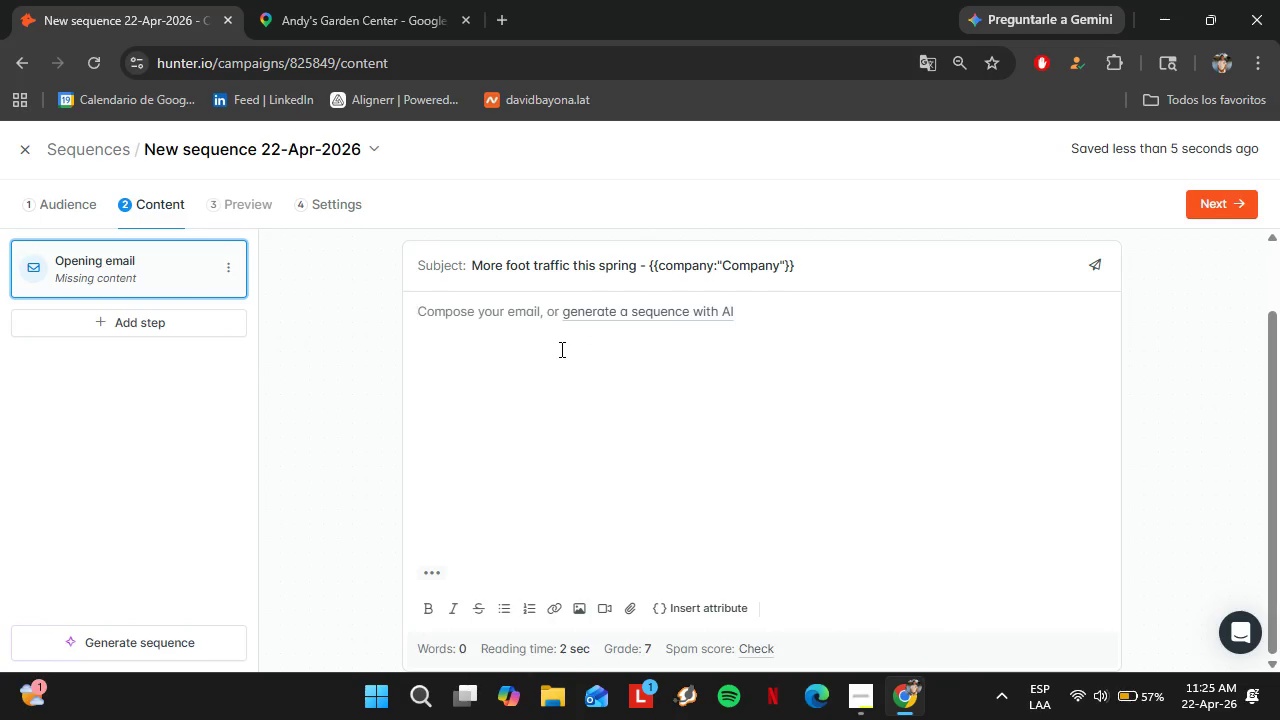 
type(Hi )
 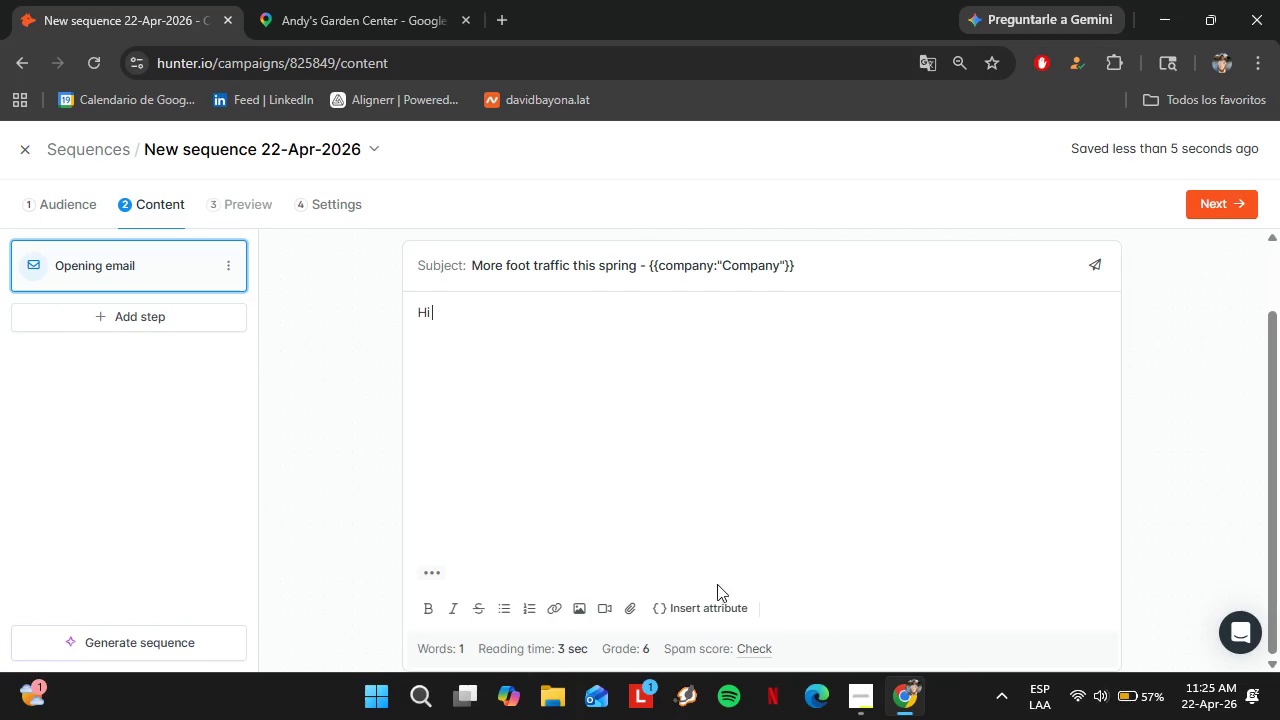 
left_click([685, 625])
 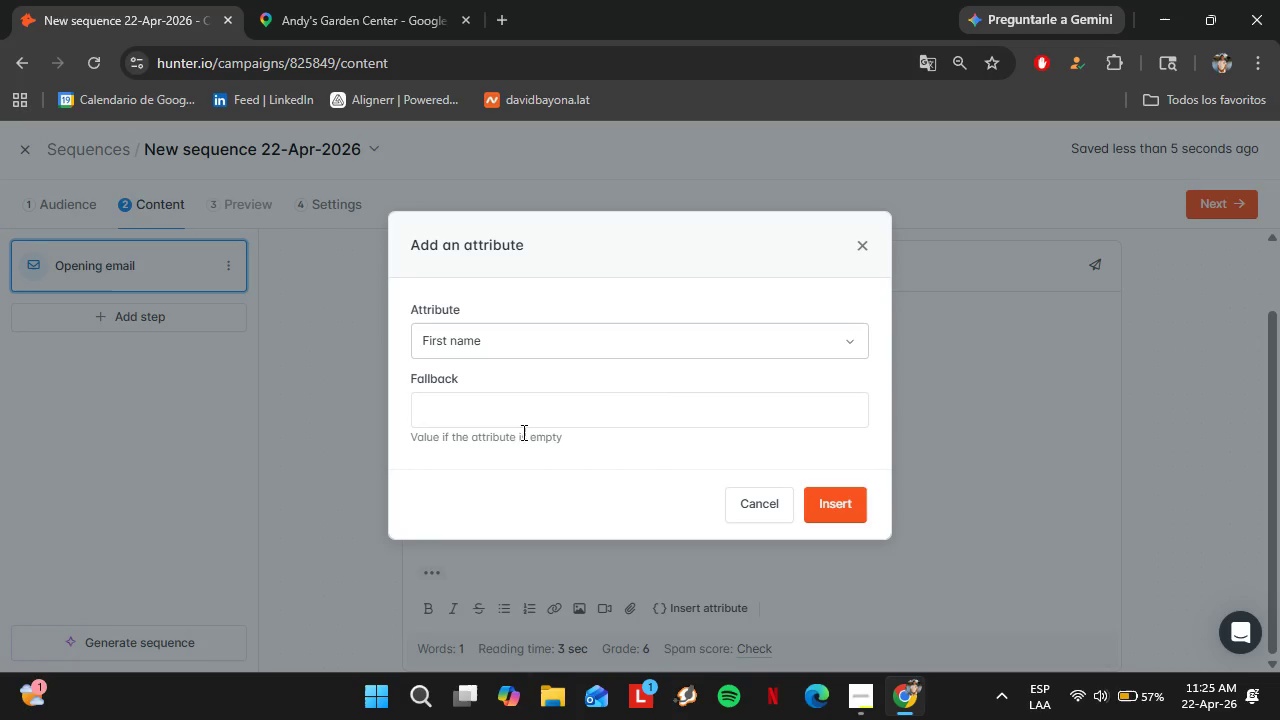 
left_click([514, 427])
 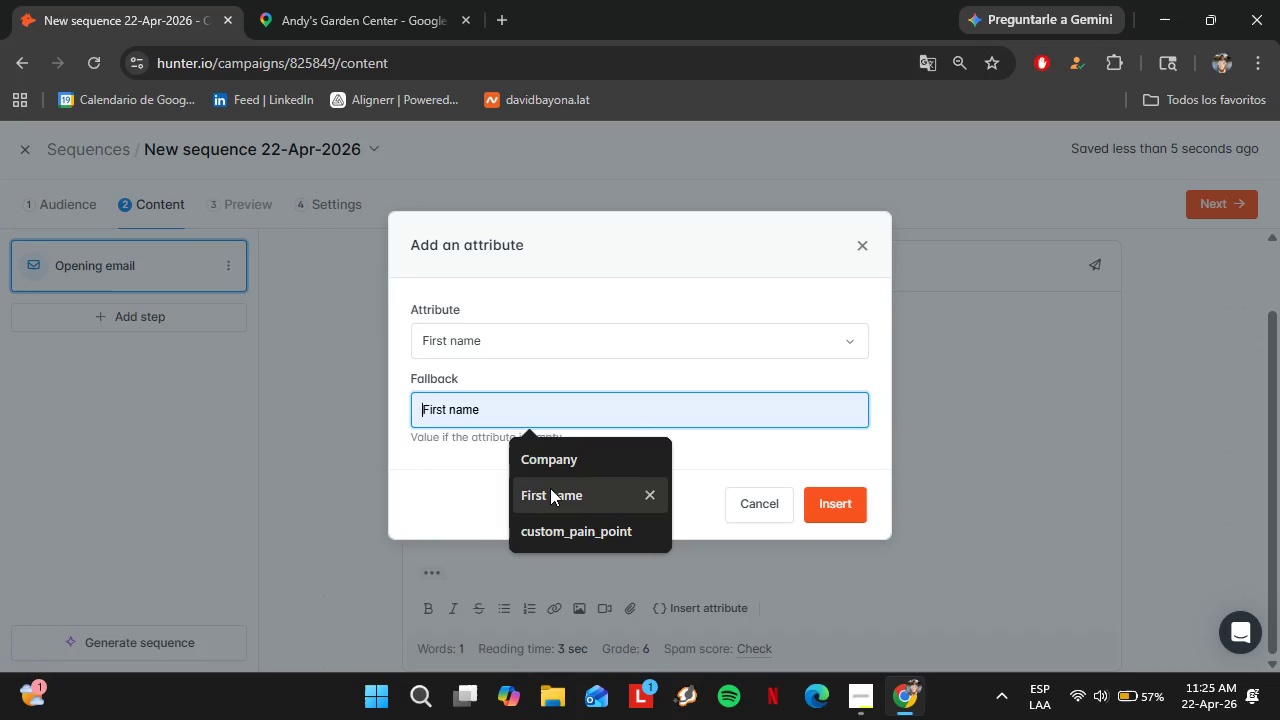 
left_click([550, 488])
 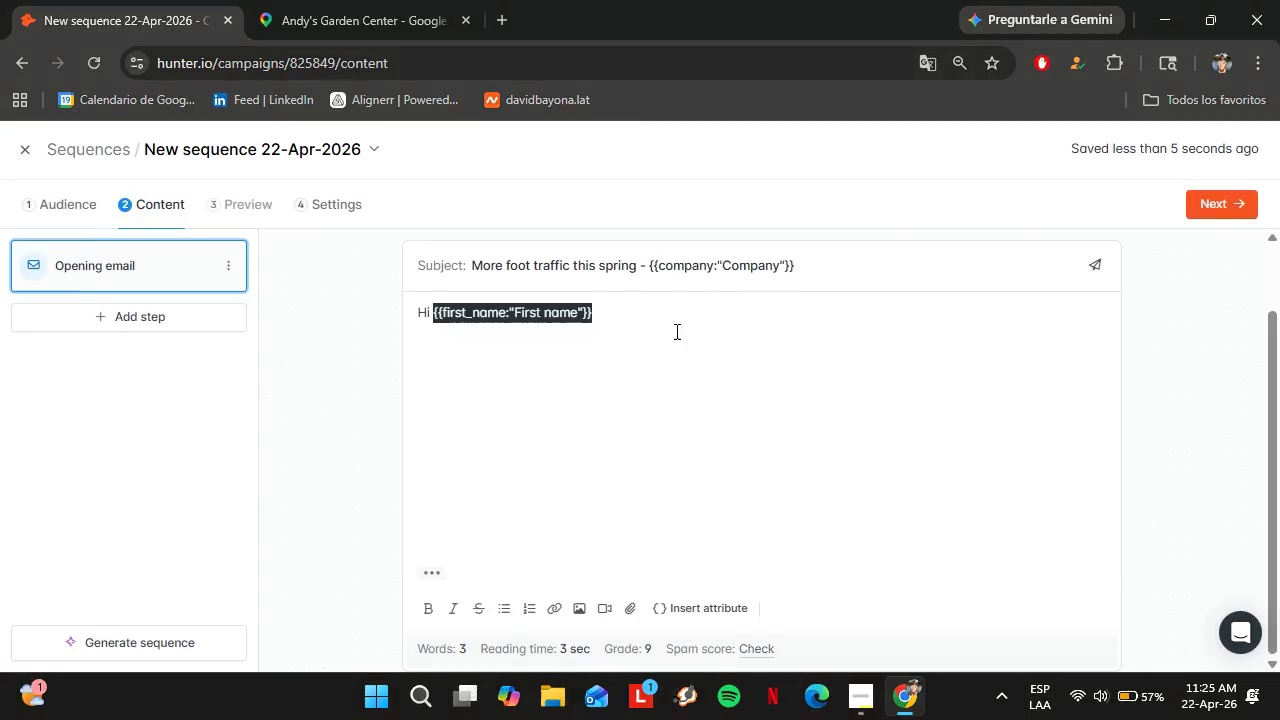 
left_click([639, 302])
 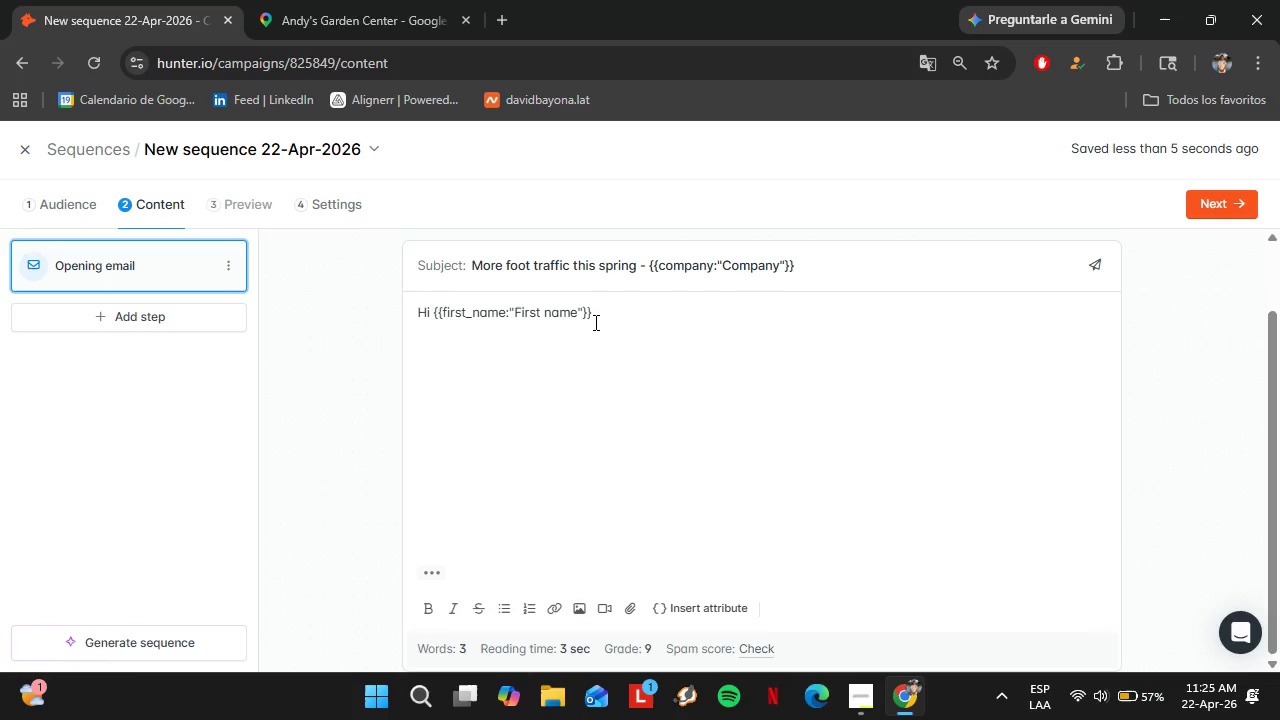 
left_click([592, 327])
 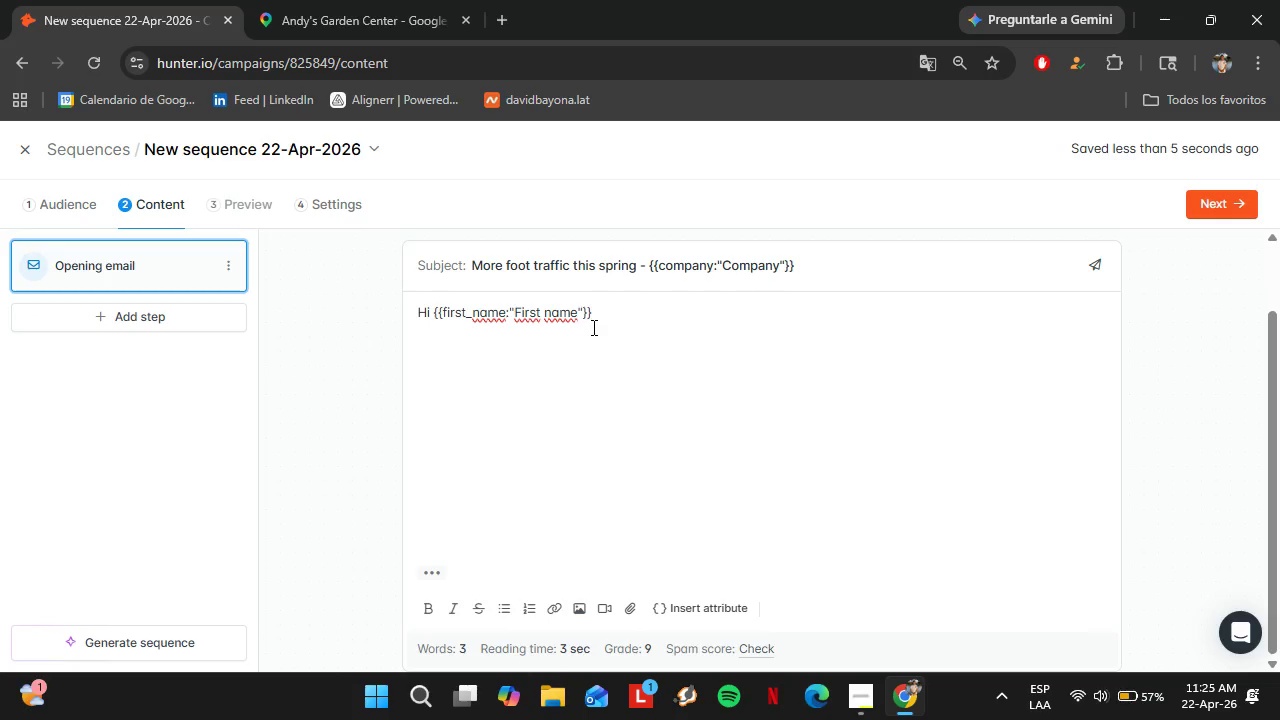 
key(Comma)
 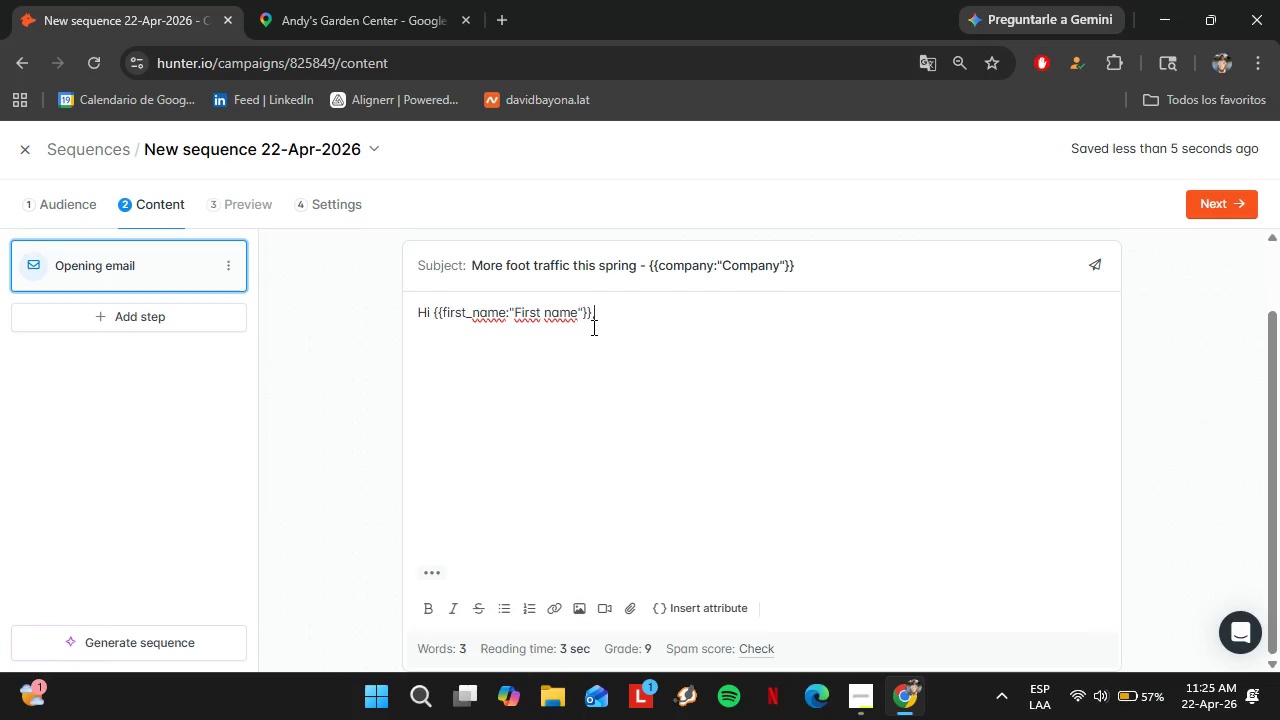 
key(Shift+Enter)
 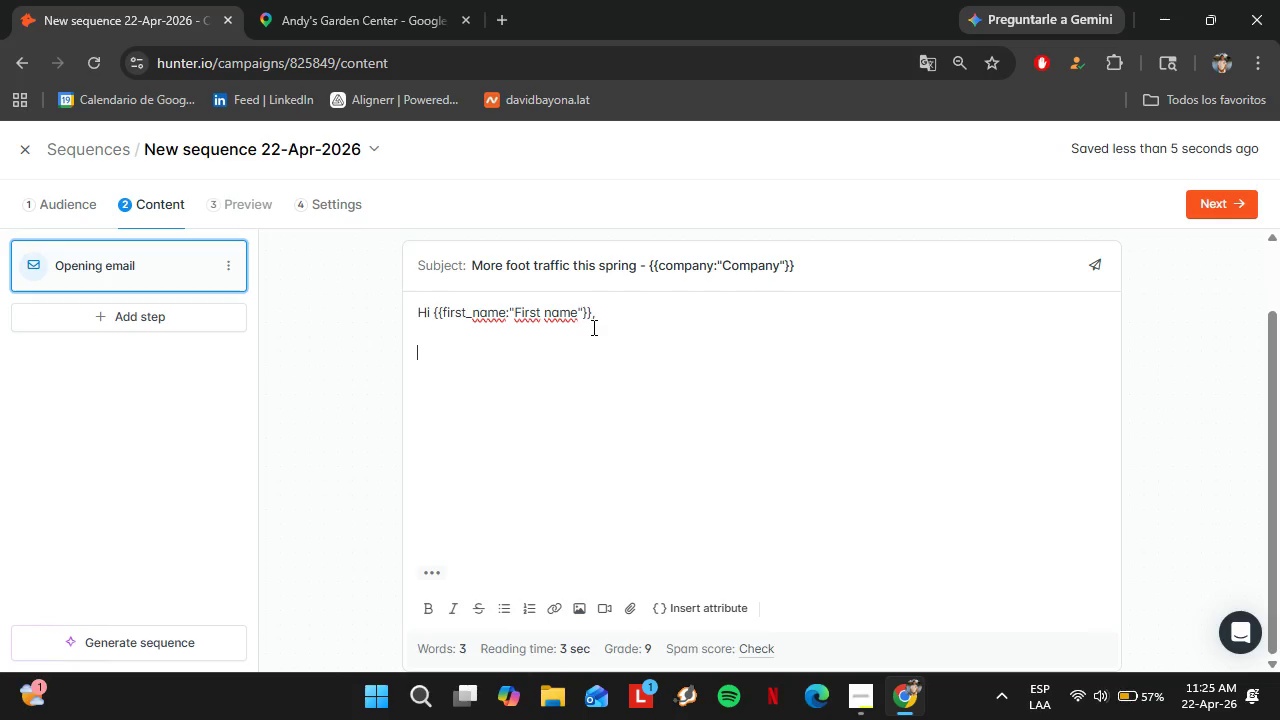 
key(Shift+Enter)
 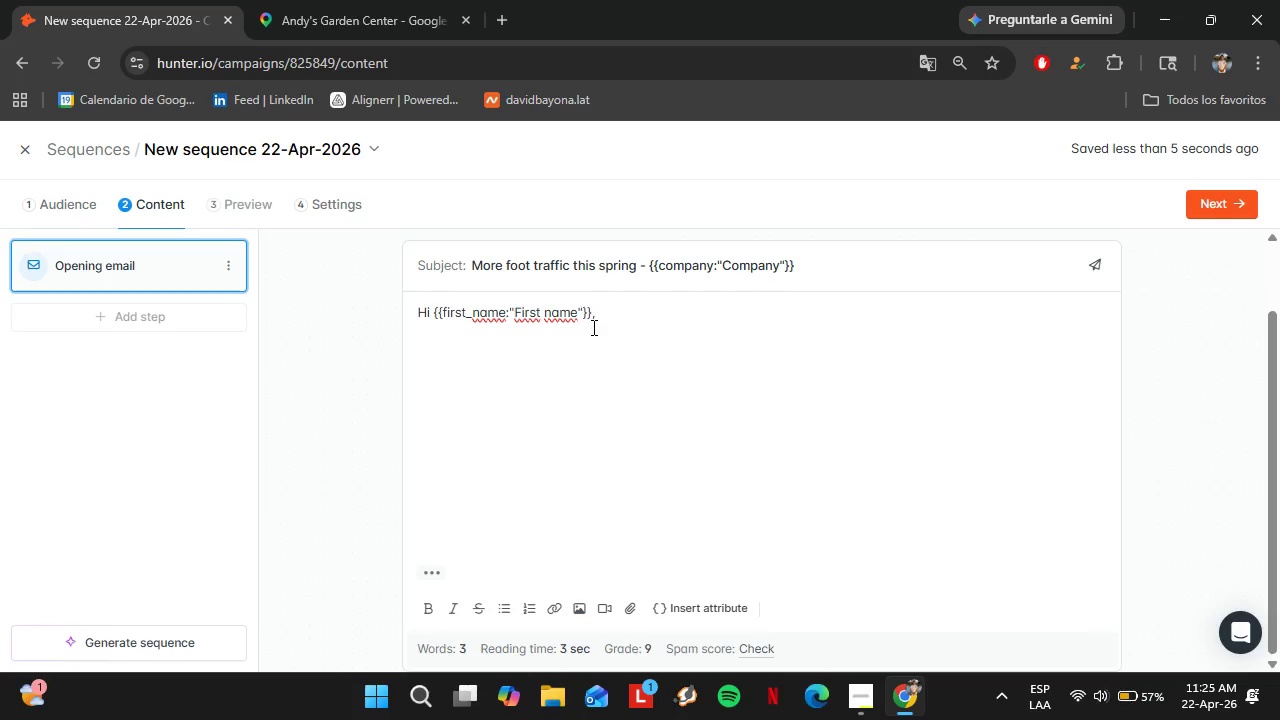 
type(I[M reaching o)
 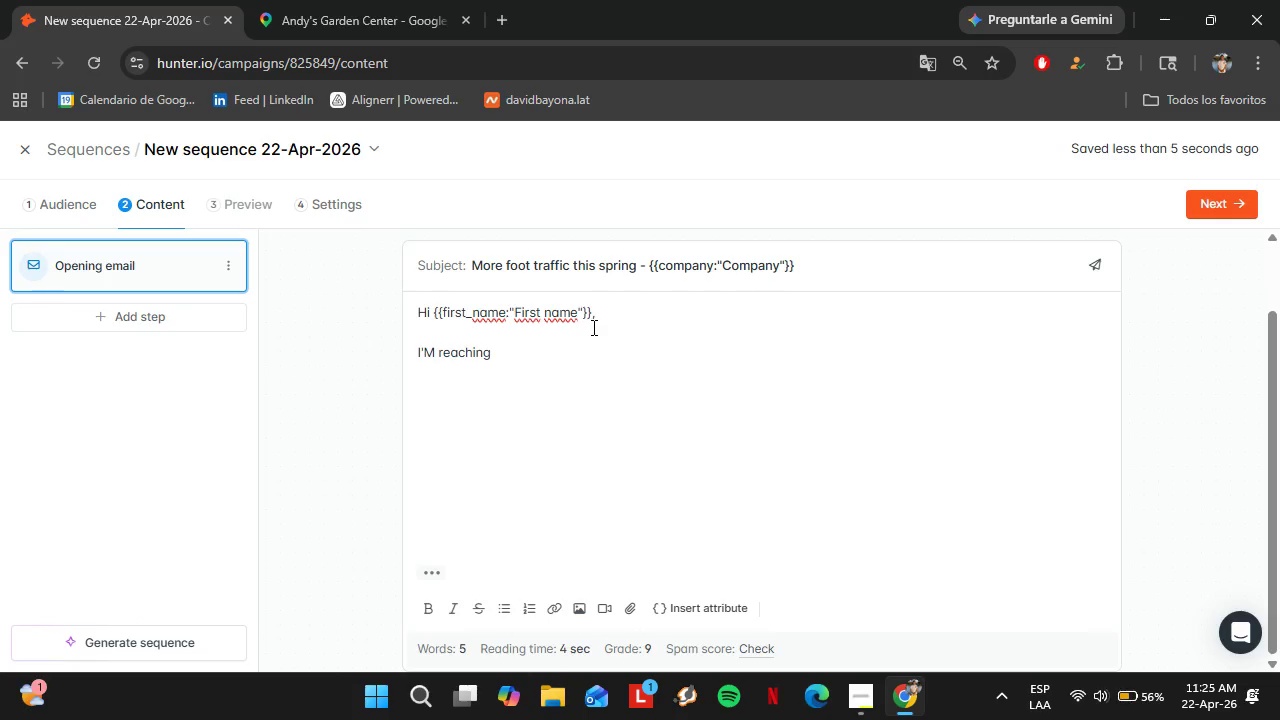 
 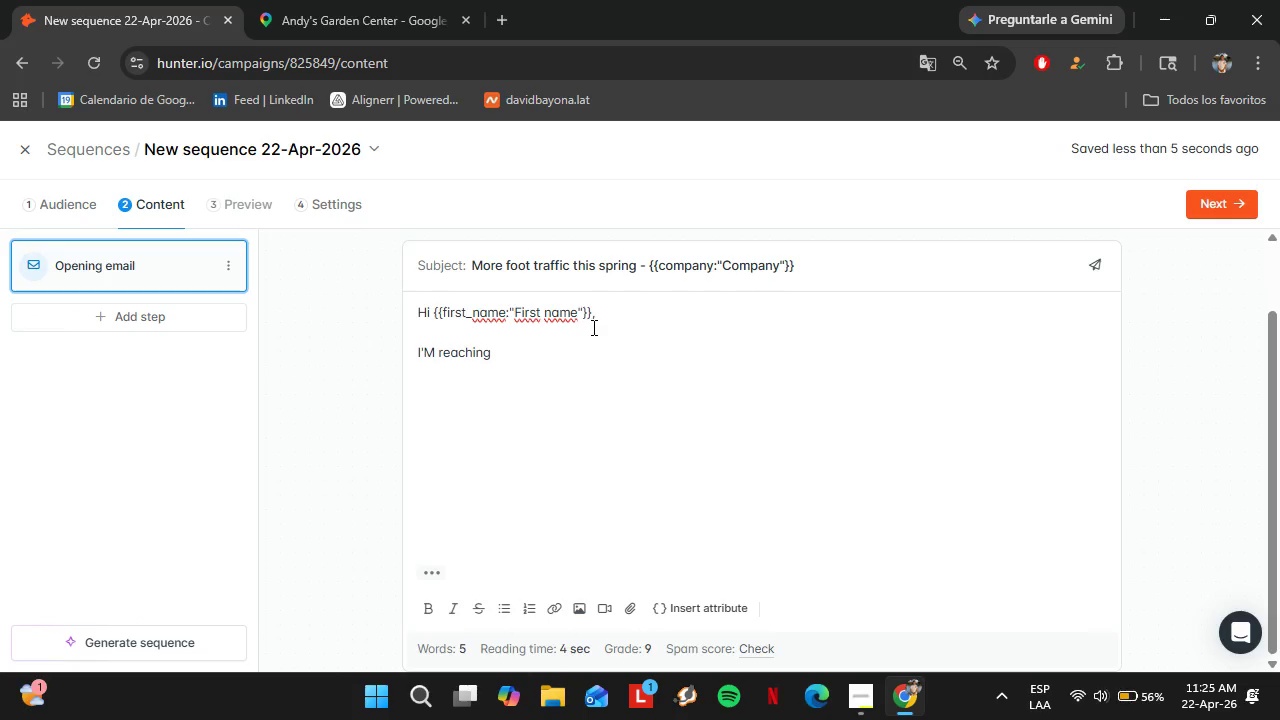 
key(ArrowLeft)
 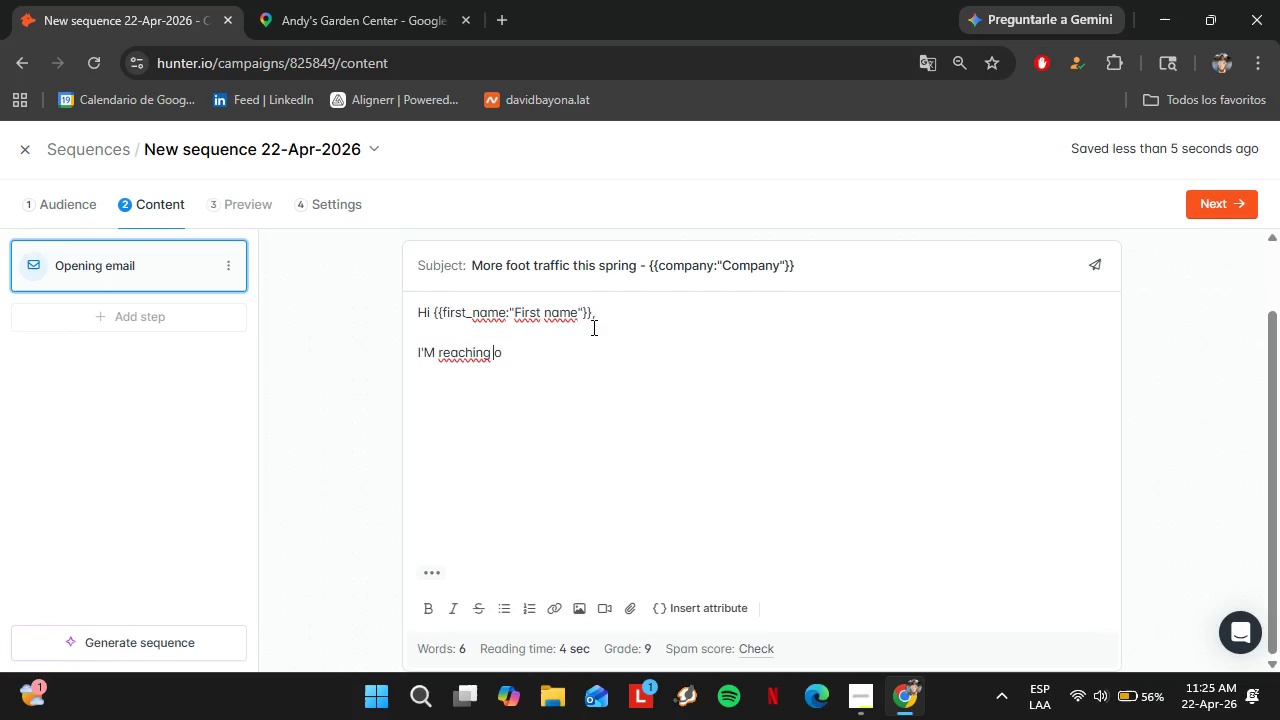 
key(ArrowLeft)
 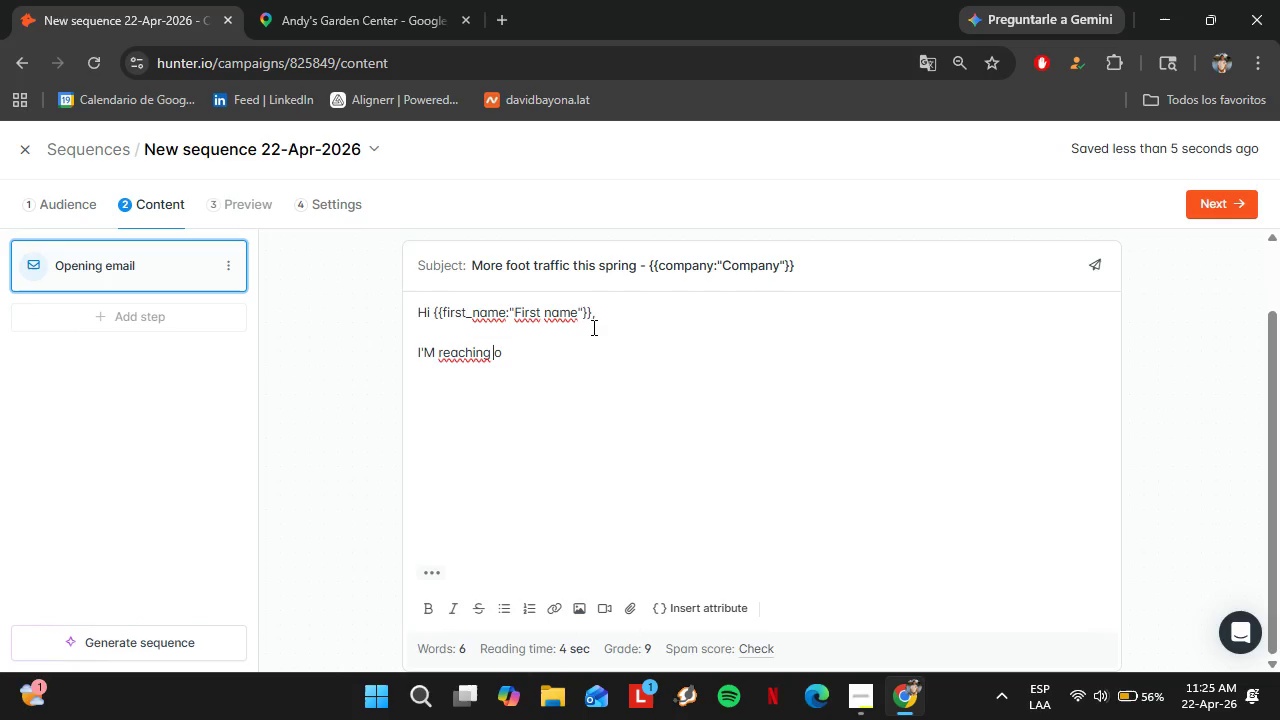 
hold_key(key=ArrowLeft, duration=0.61)
 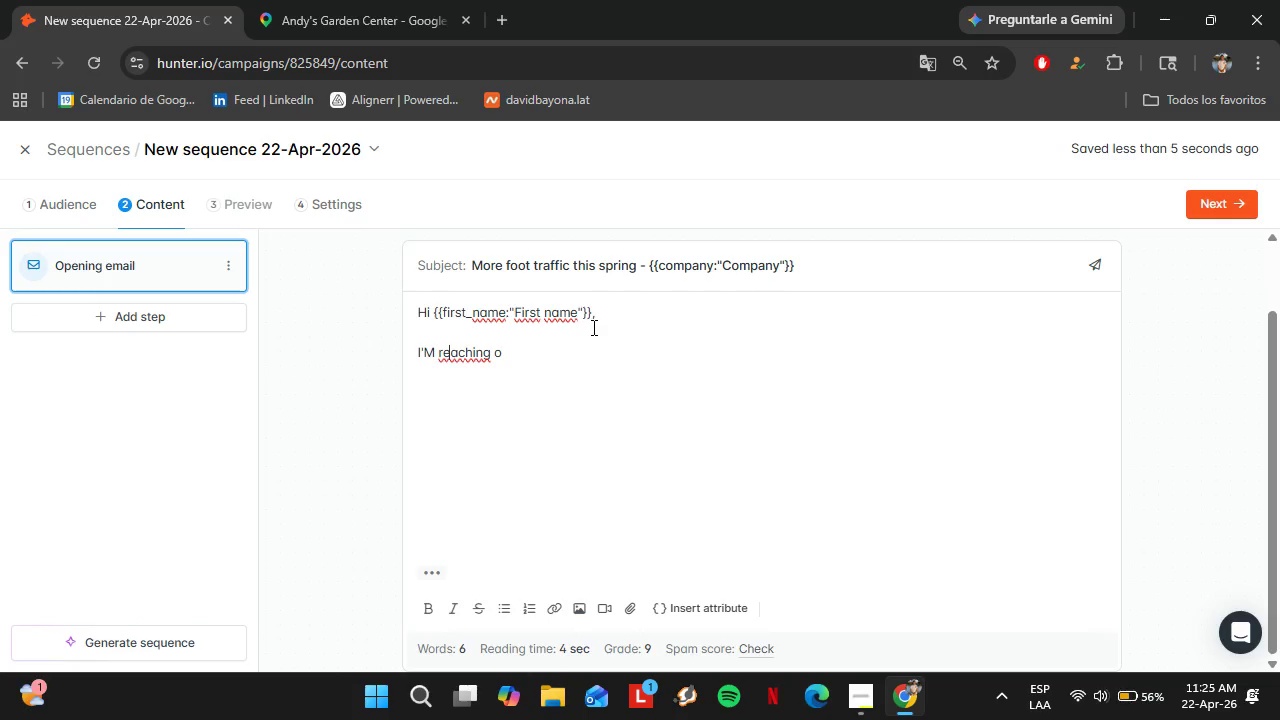 
key(ArrowLeft)
 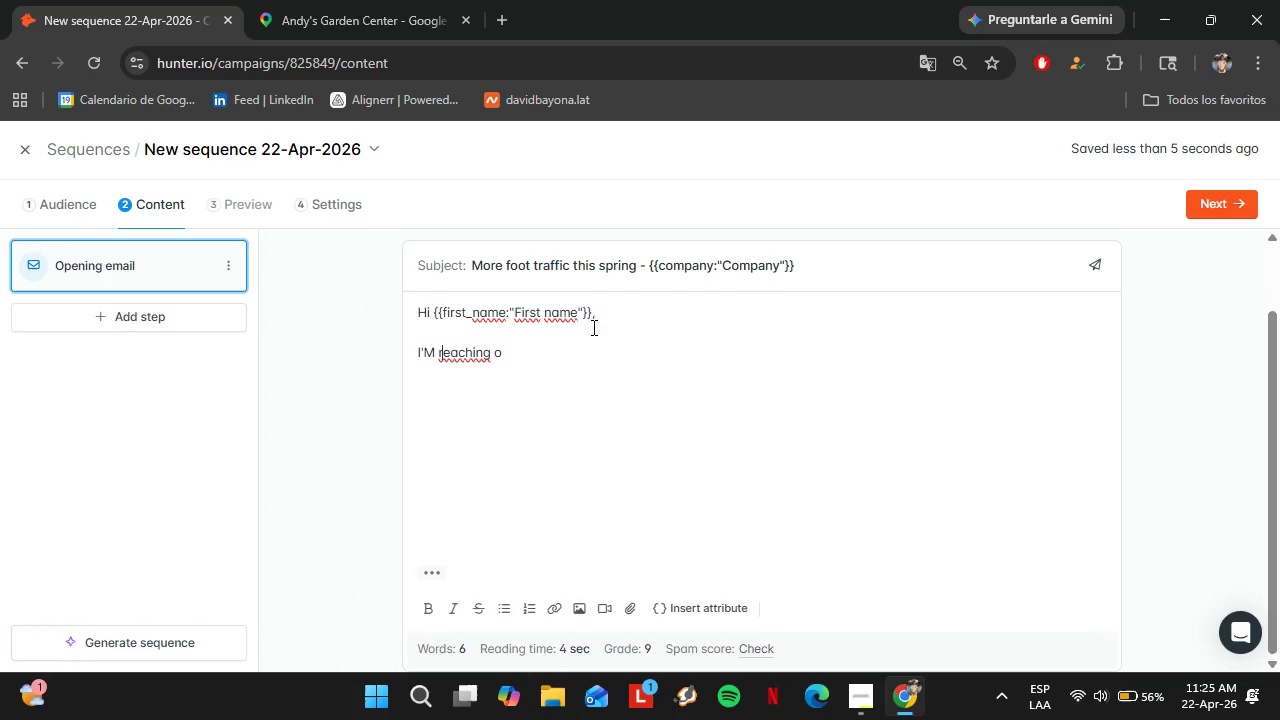 
key(ArrowLeft)
 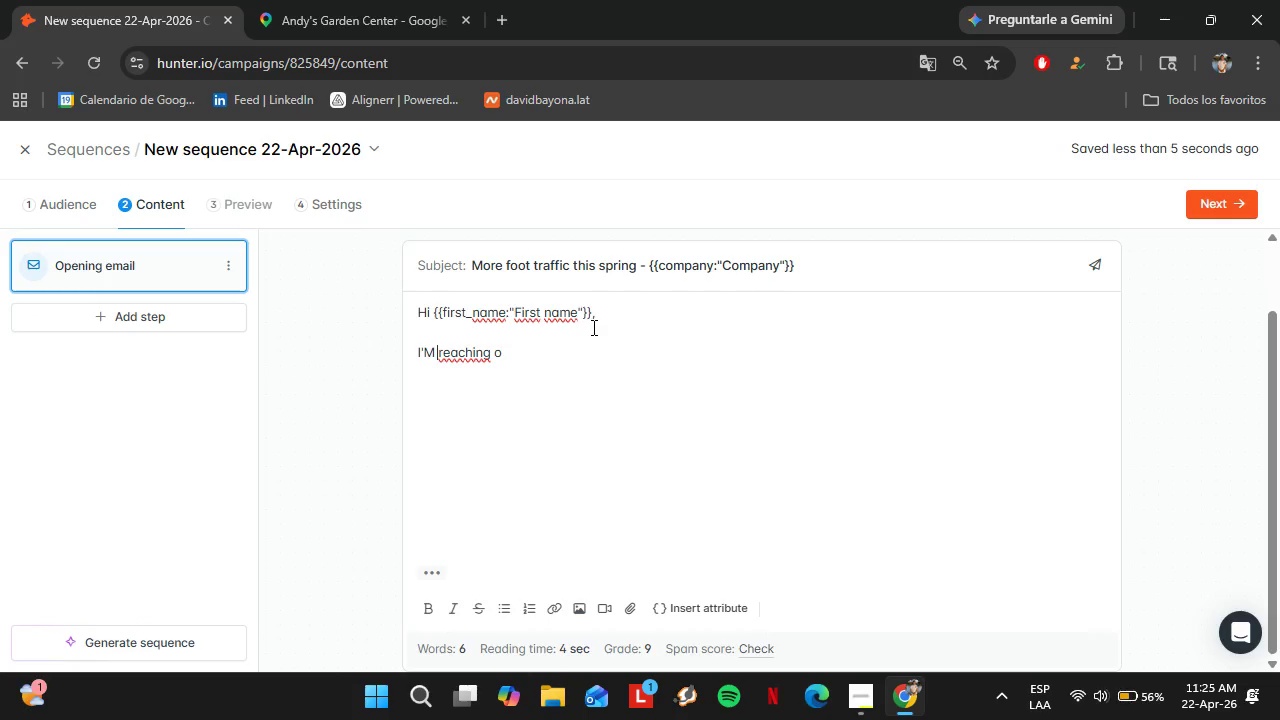 
key(ArrowLeft)
 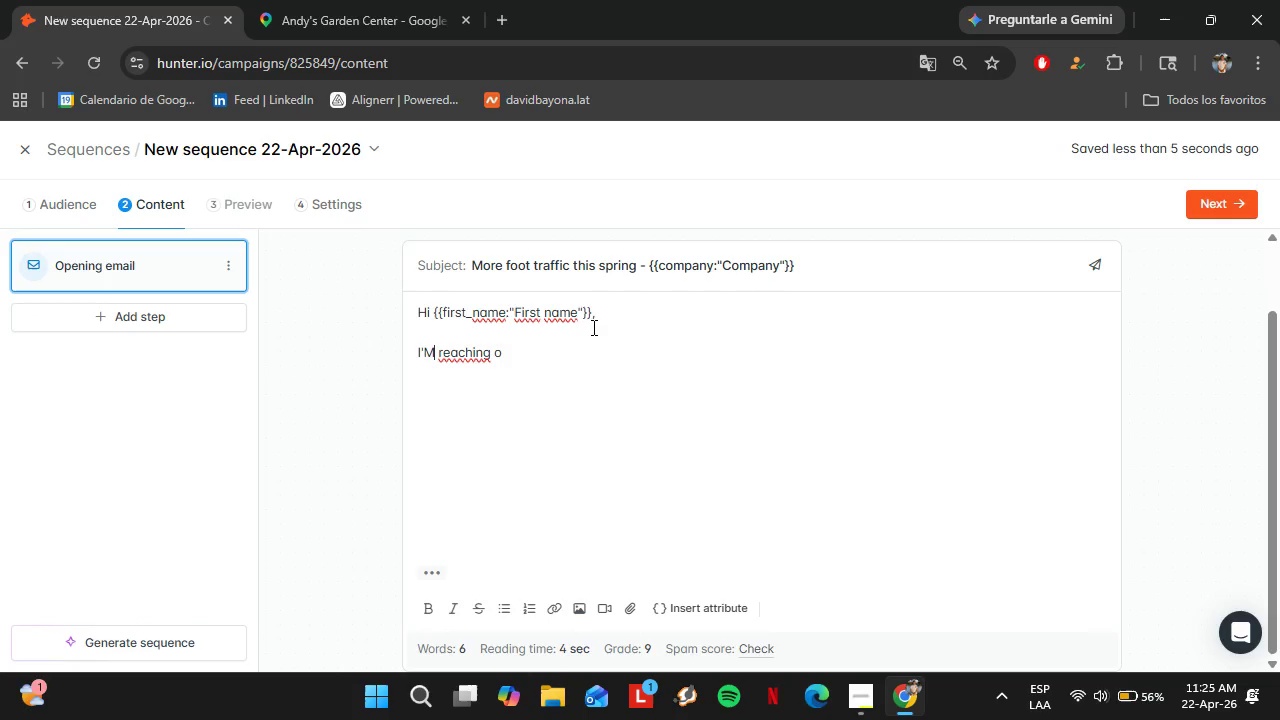 
key(ArrowLeft)
 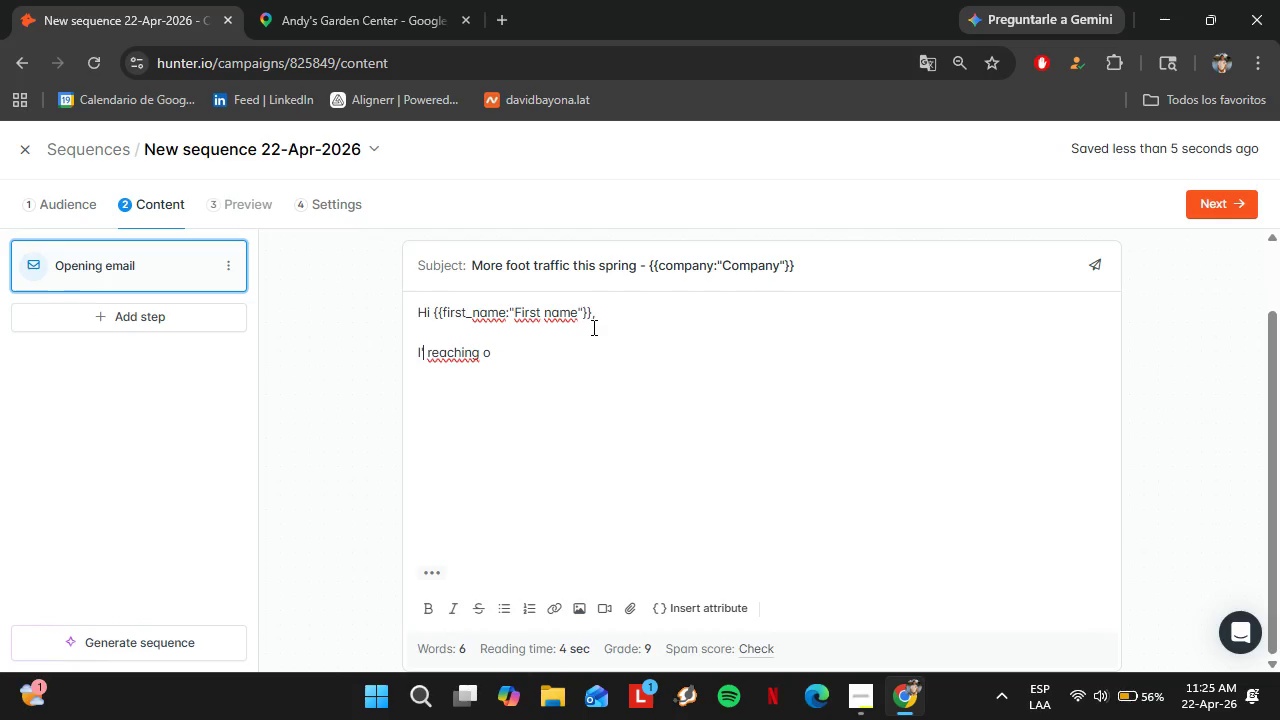 
key(Backspace)
 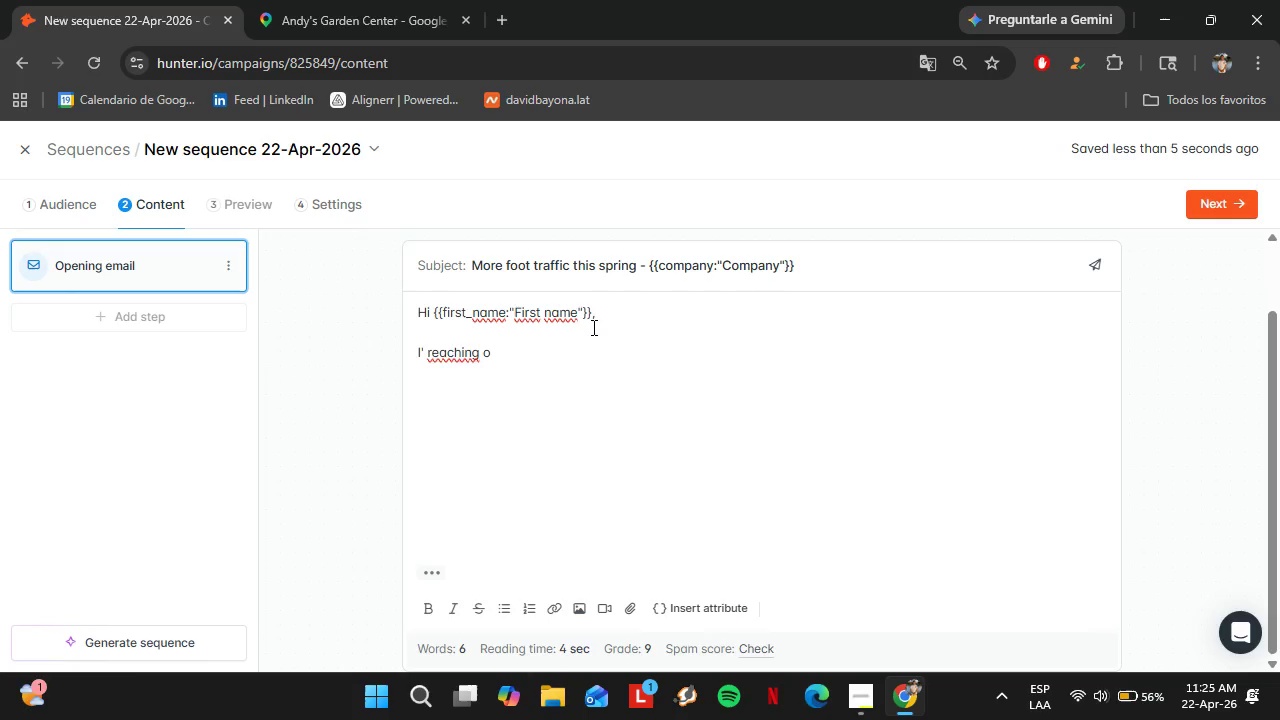 
key(M)
 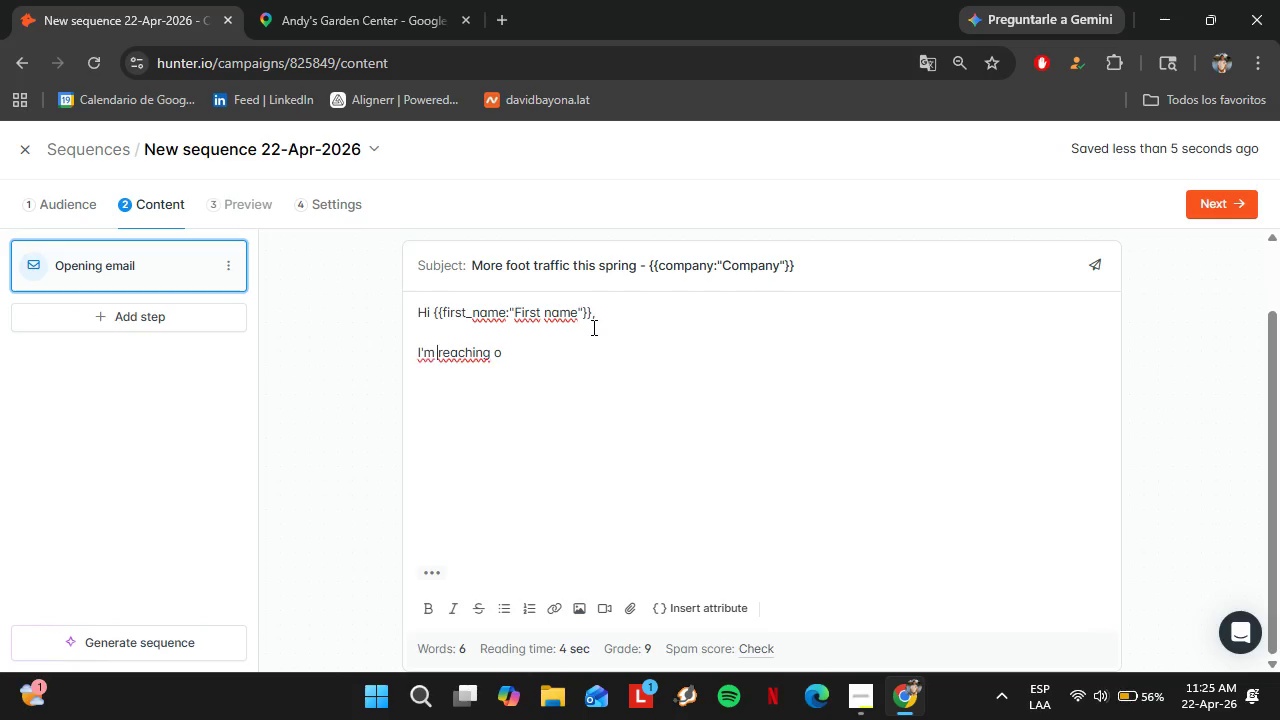 
key(ArrowRight)
 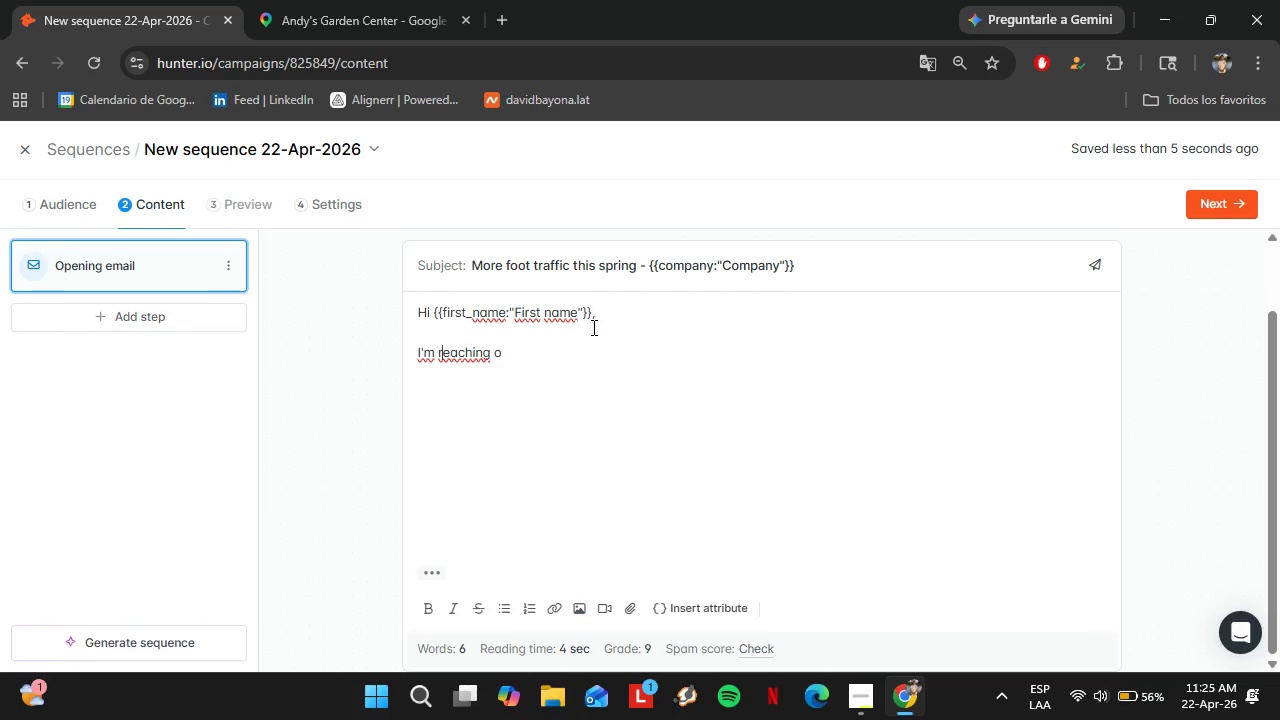 
hold_key(key=ArrowRight, duration=0.81)
 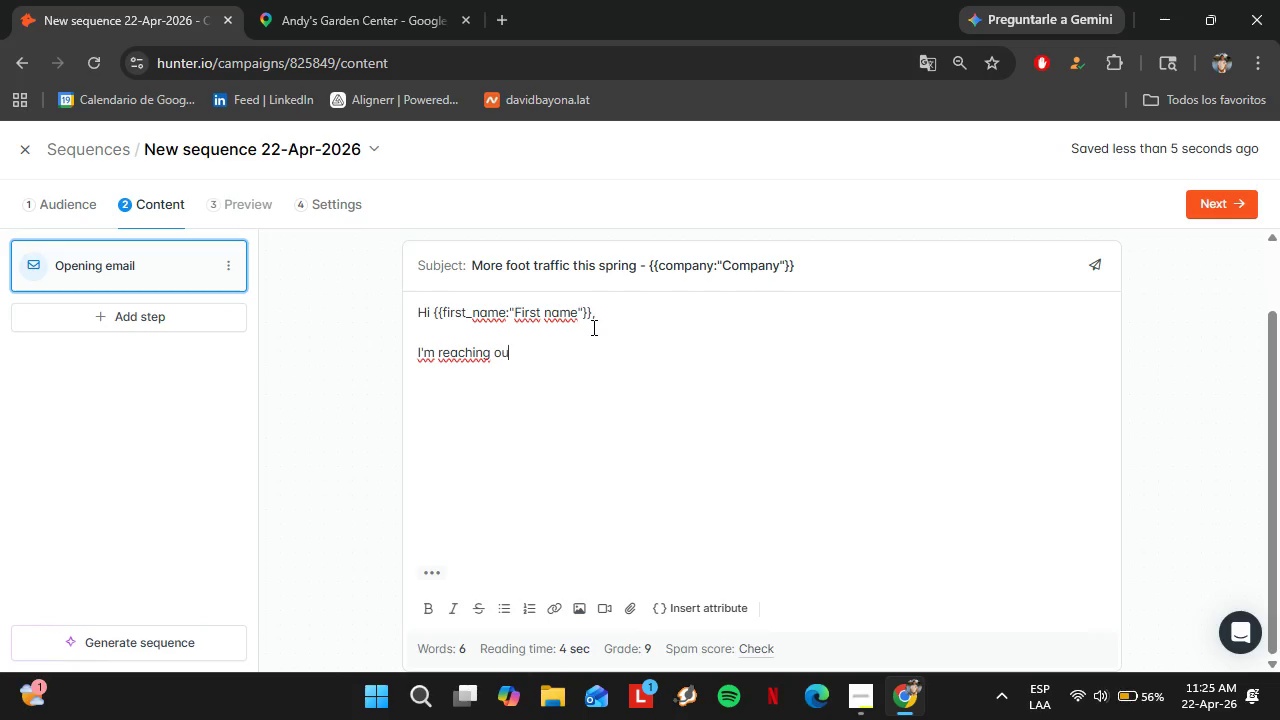 
type(ut from Botanuc)
key(Backspace)
key(Backspace)
type(ical Growth Media - a bour)
key(Backspace)
type(tique agency that works ec)
key(Backspace)
type(xclusively with independent f)
key(Backspace)
type(garden centers and landscape nurseries on CEO)
key(Backspace)
key(Backspace)
key(Backspace)
type(SEO and PPC.)
 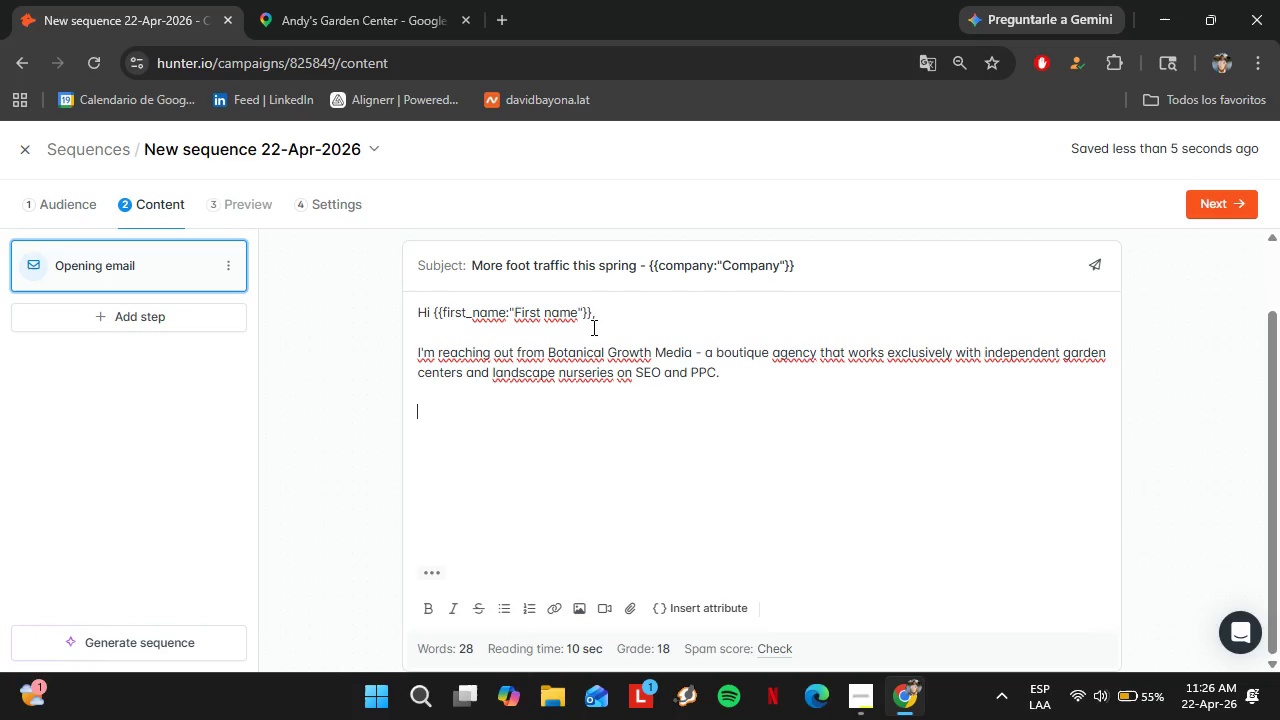 
key(Shift+Enter)
 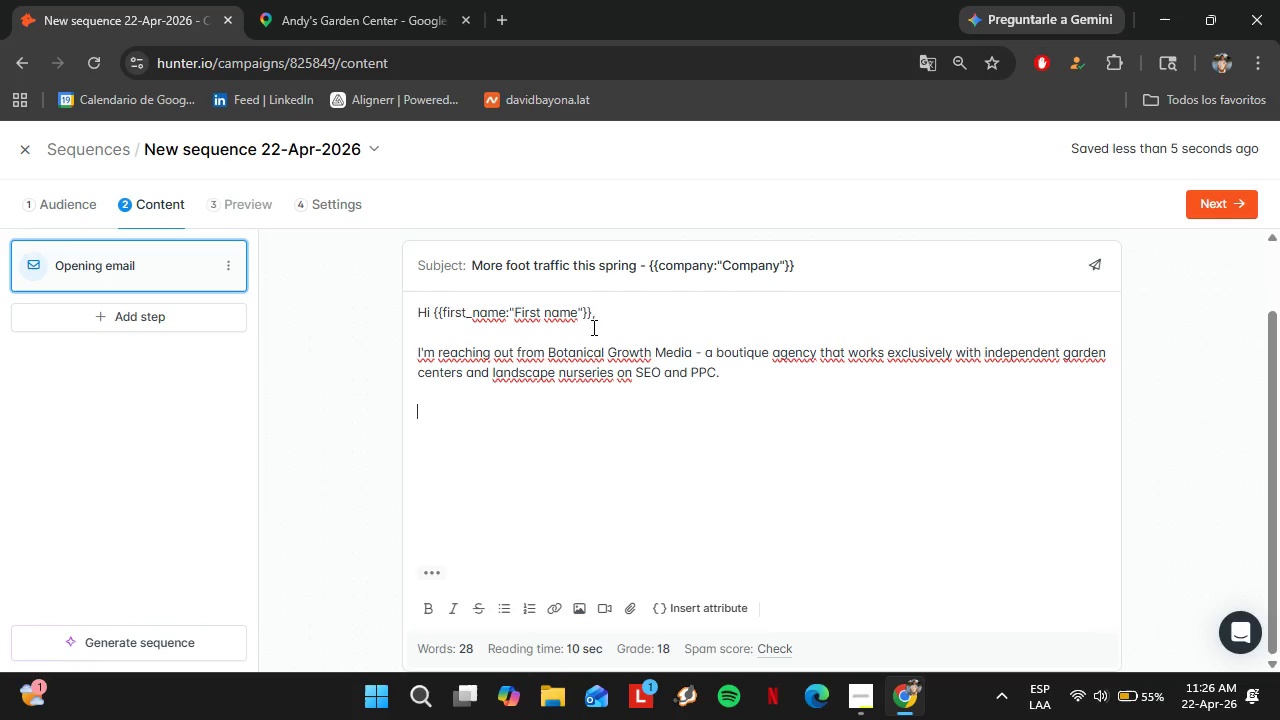 
key(Shift+Enter)
 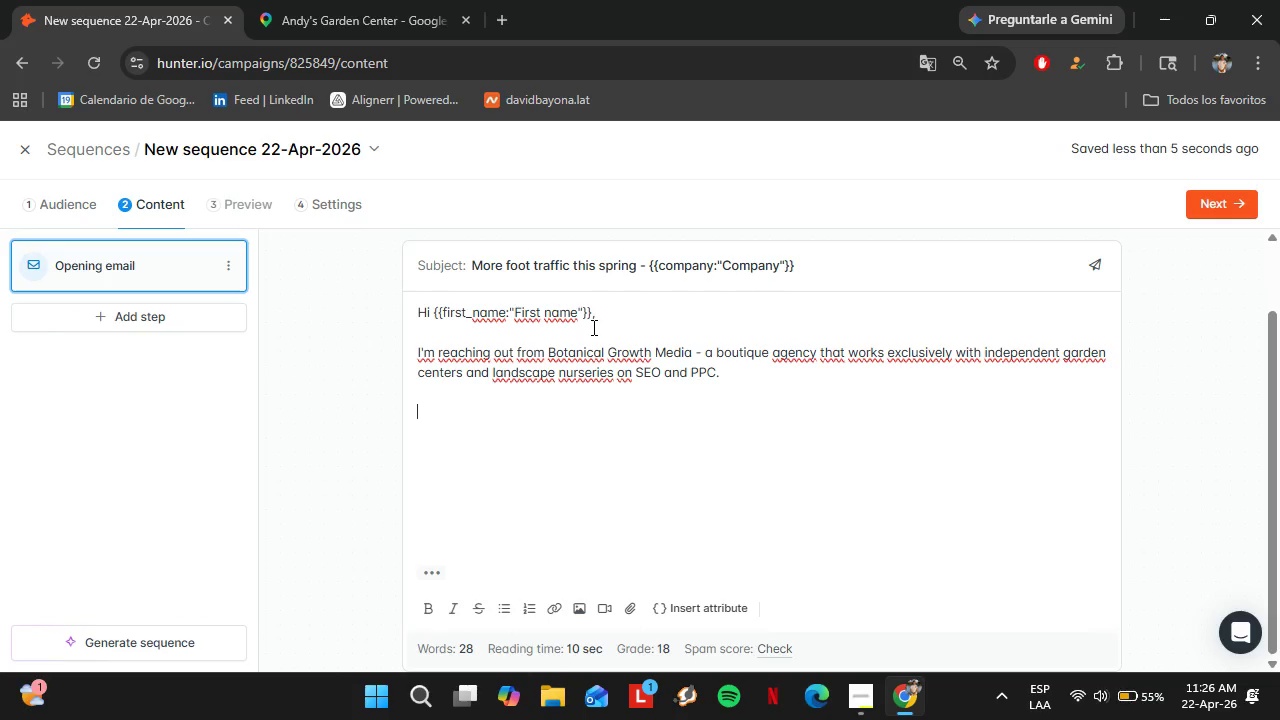 
type(Spiring is the g)
key(Backspace)
type(high)
 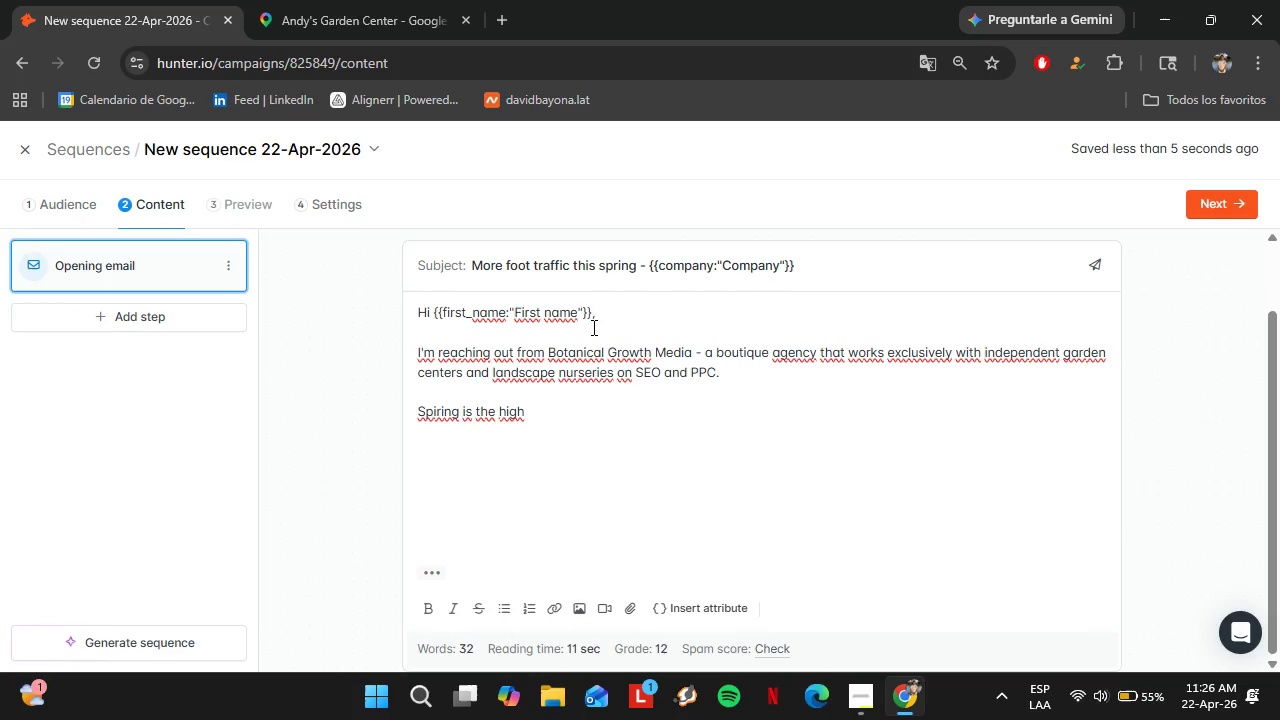 
type(est-traffic season for )
 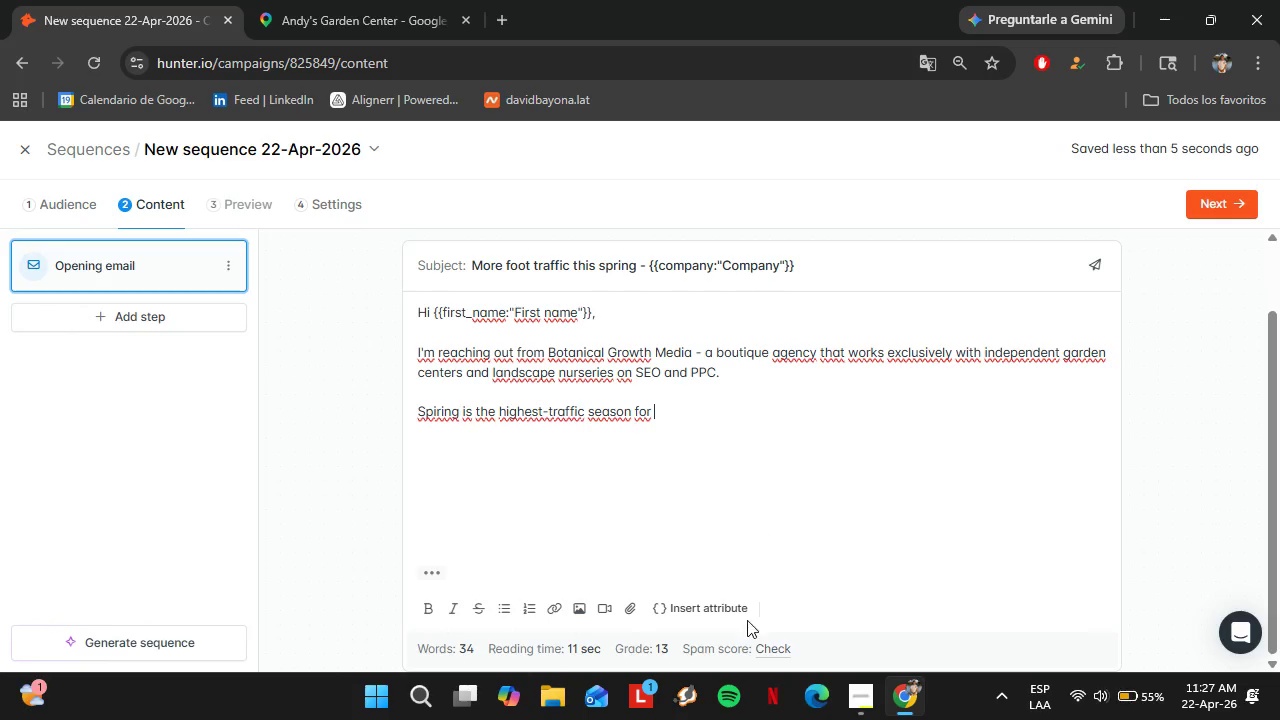 
left_click([718, 606])
 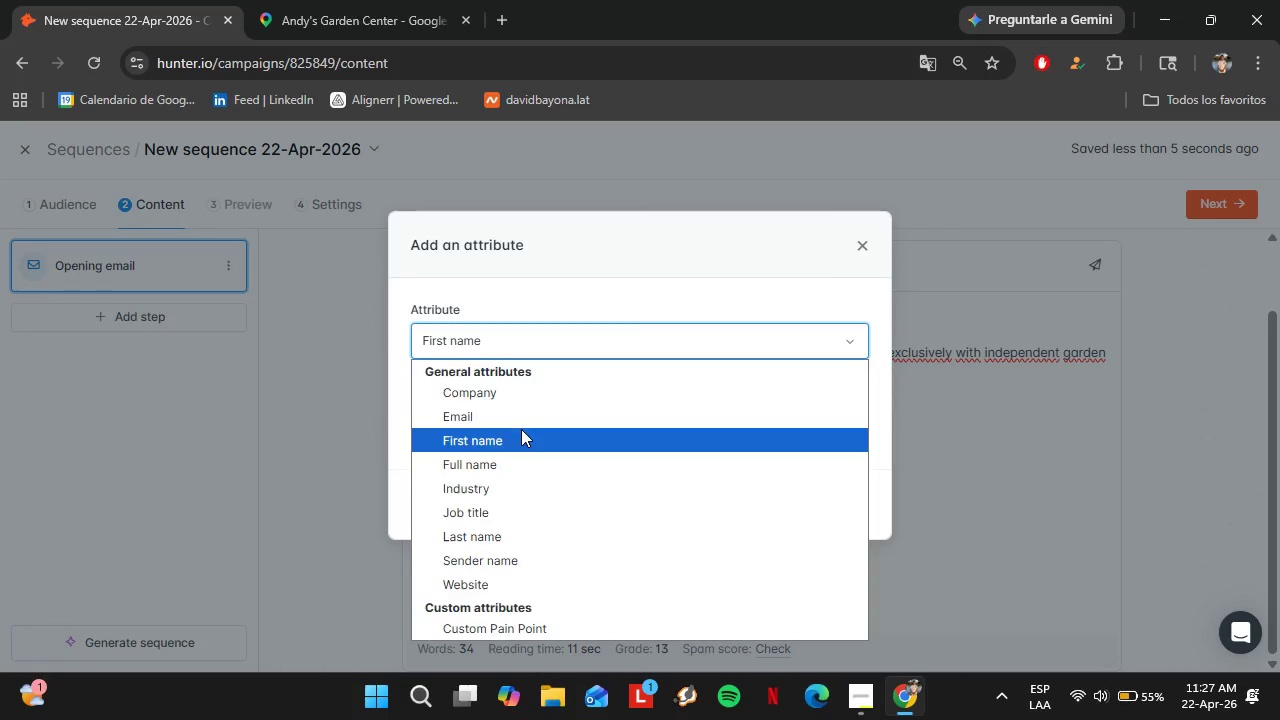 
left_click([493, 397])
 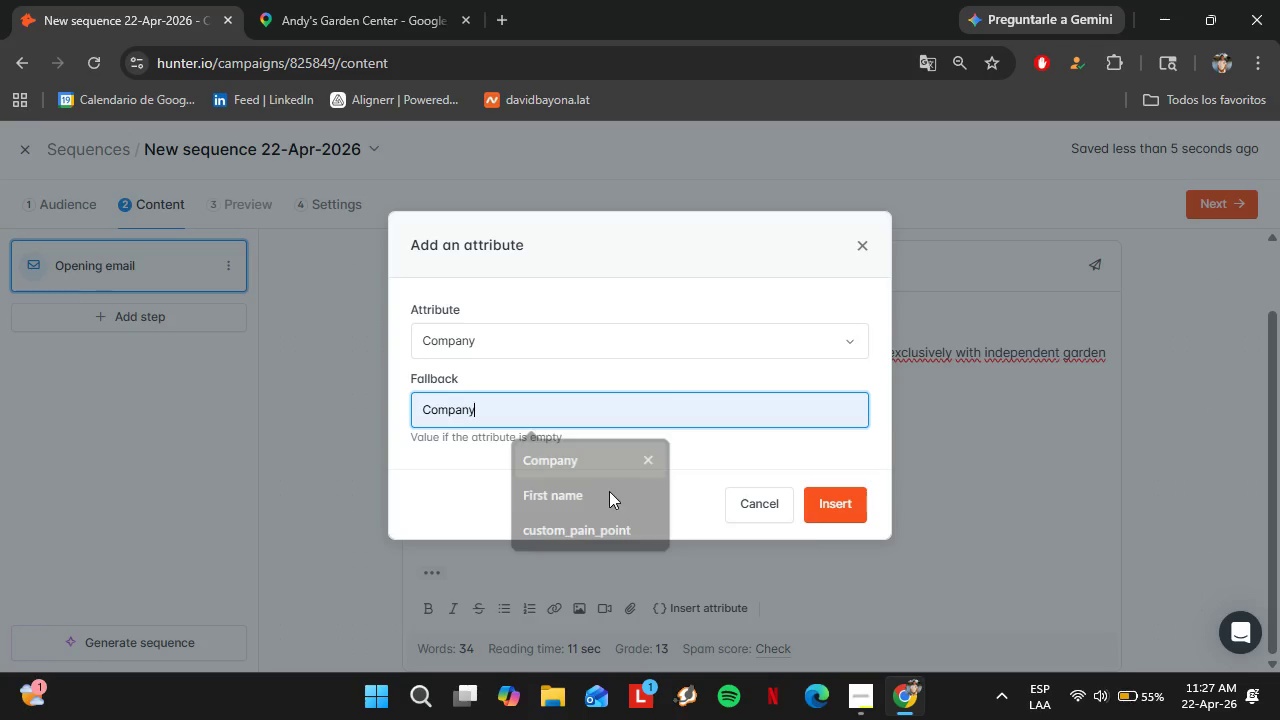 
left_click([821, 512])
 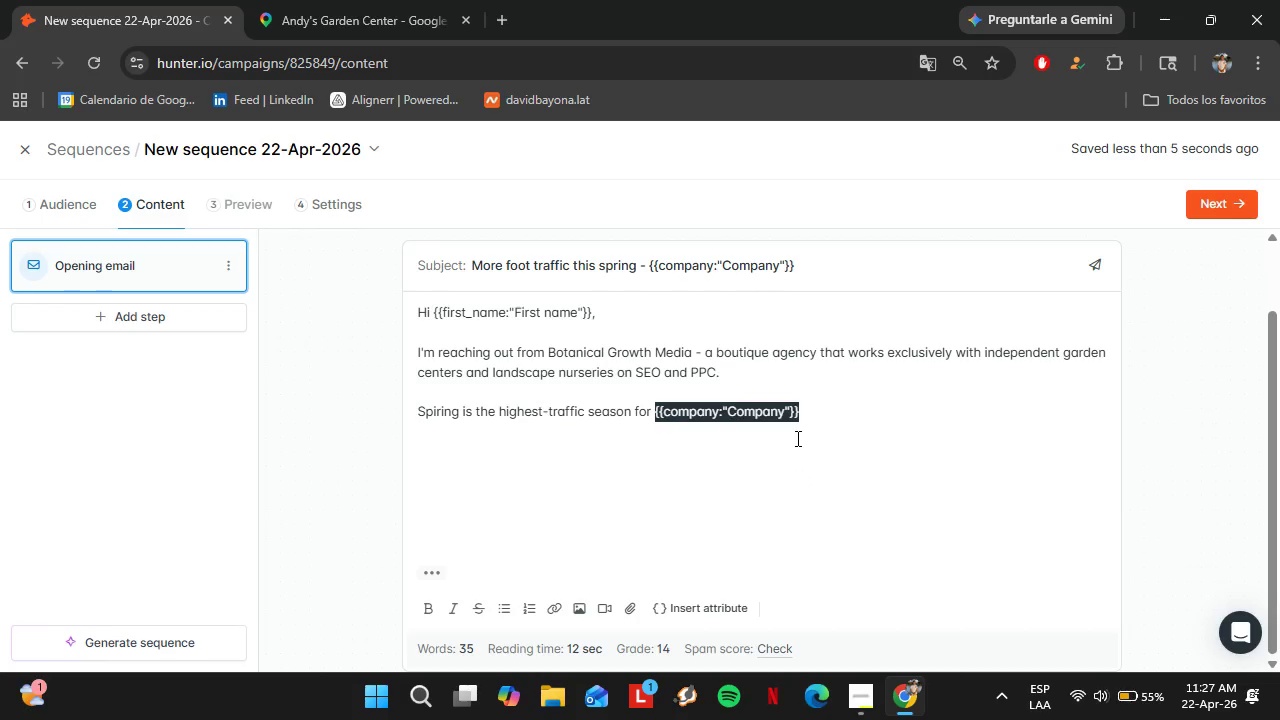 
left_click([820, 429])
 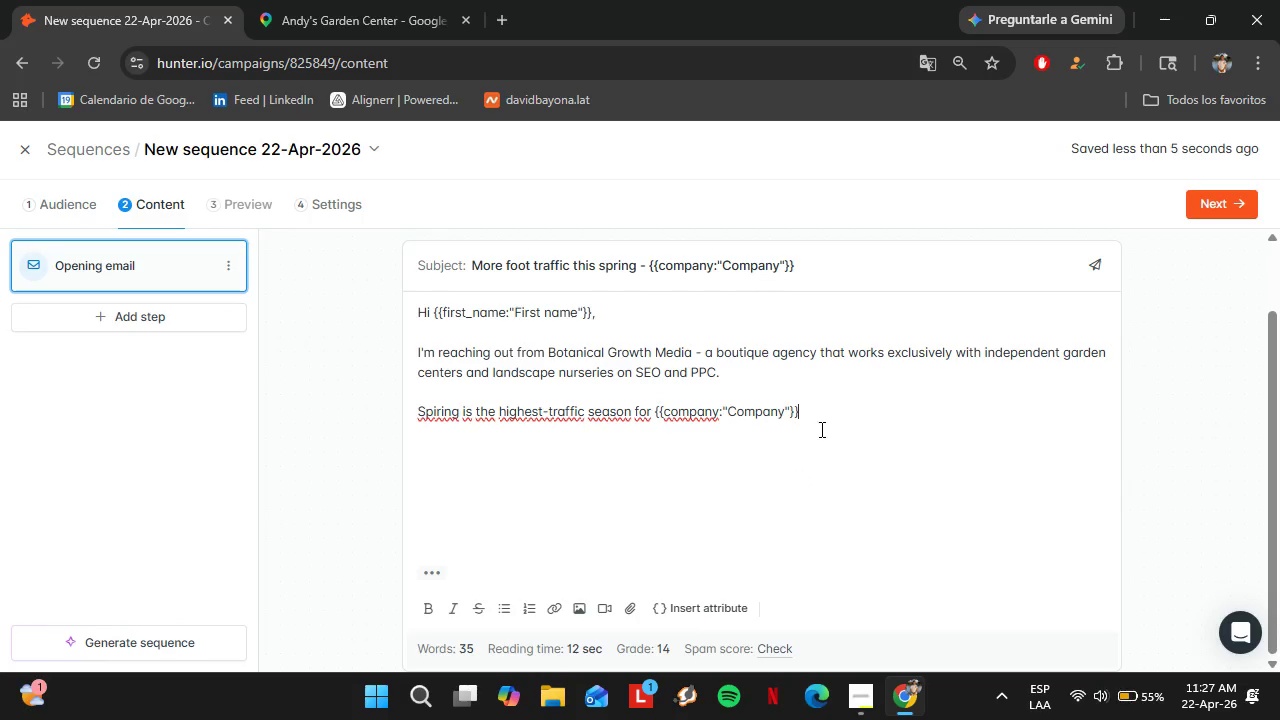 
type(, and most independent nurseries miis)
key(Backspace)
key(Backspace)
type(ss significant search visibility during exactly this window - while big-boc)
key(Backspace)
type(x competitors dominate local Google results. )
 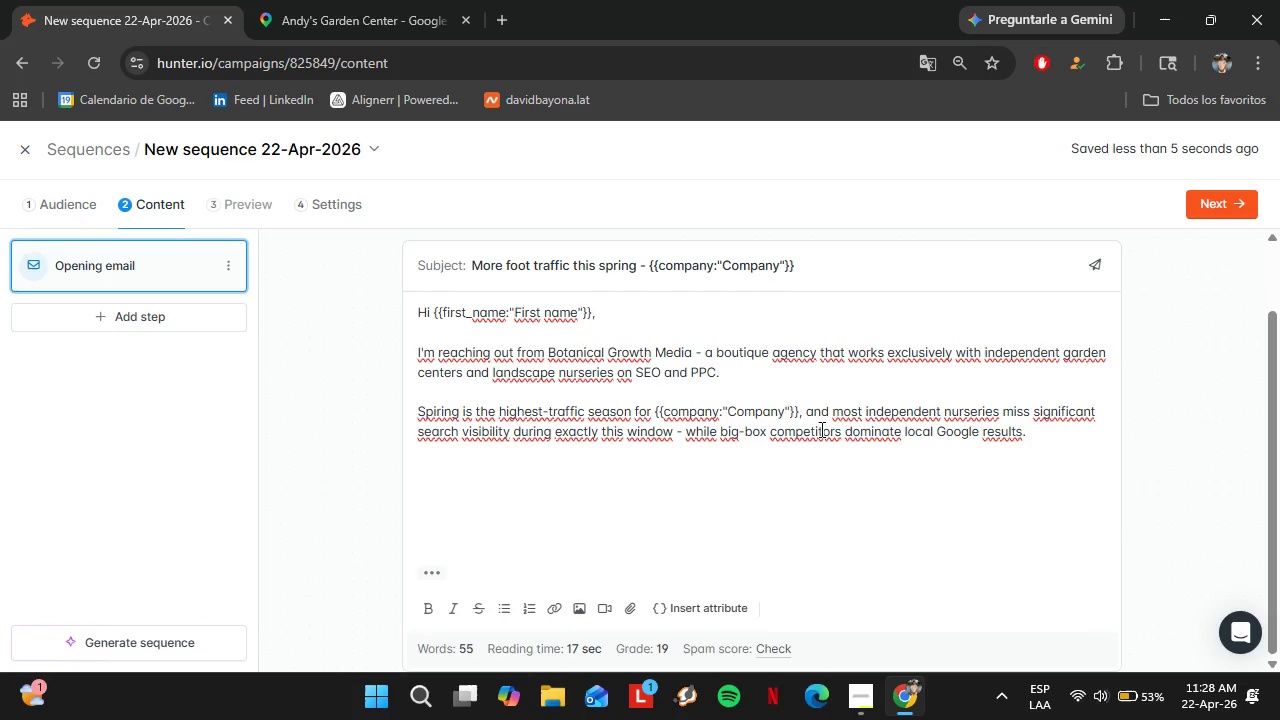 
key(Shift+Enter)
 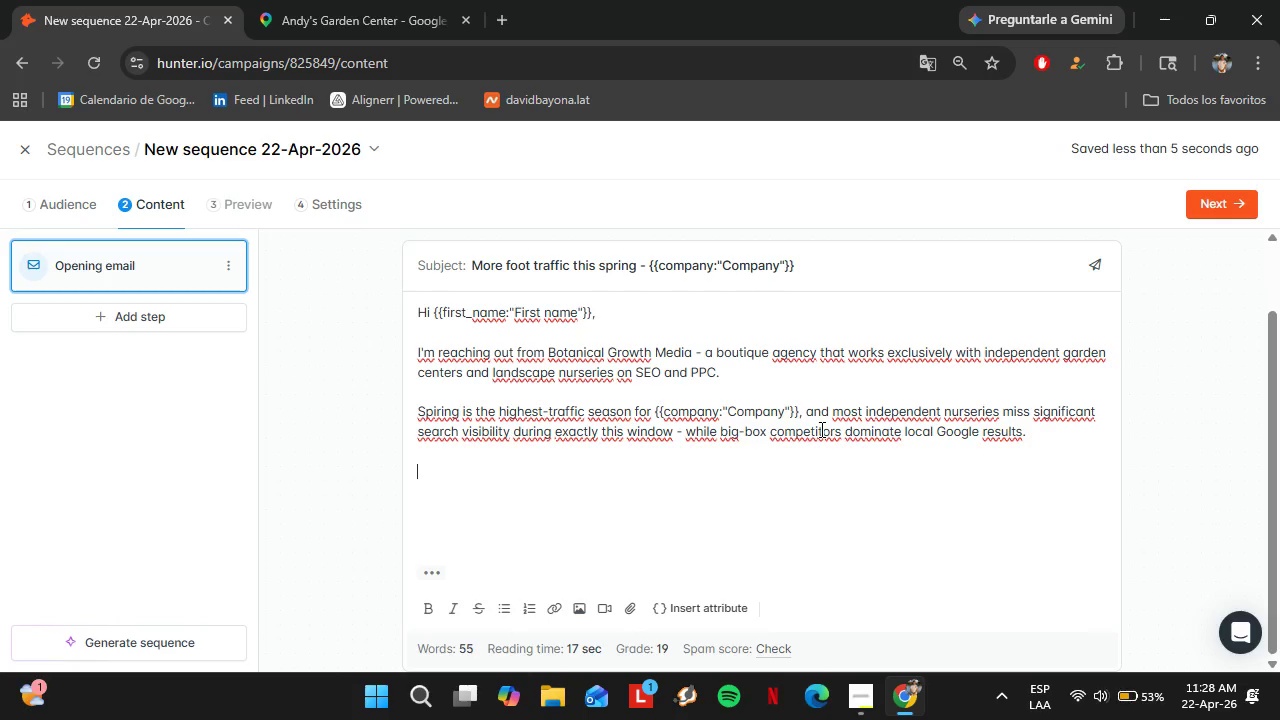 
key(Shift+Enter)
 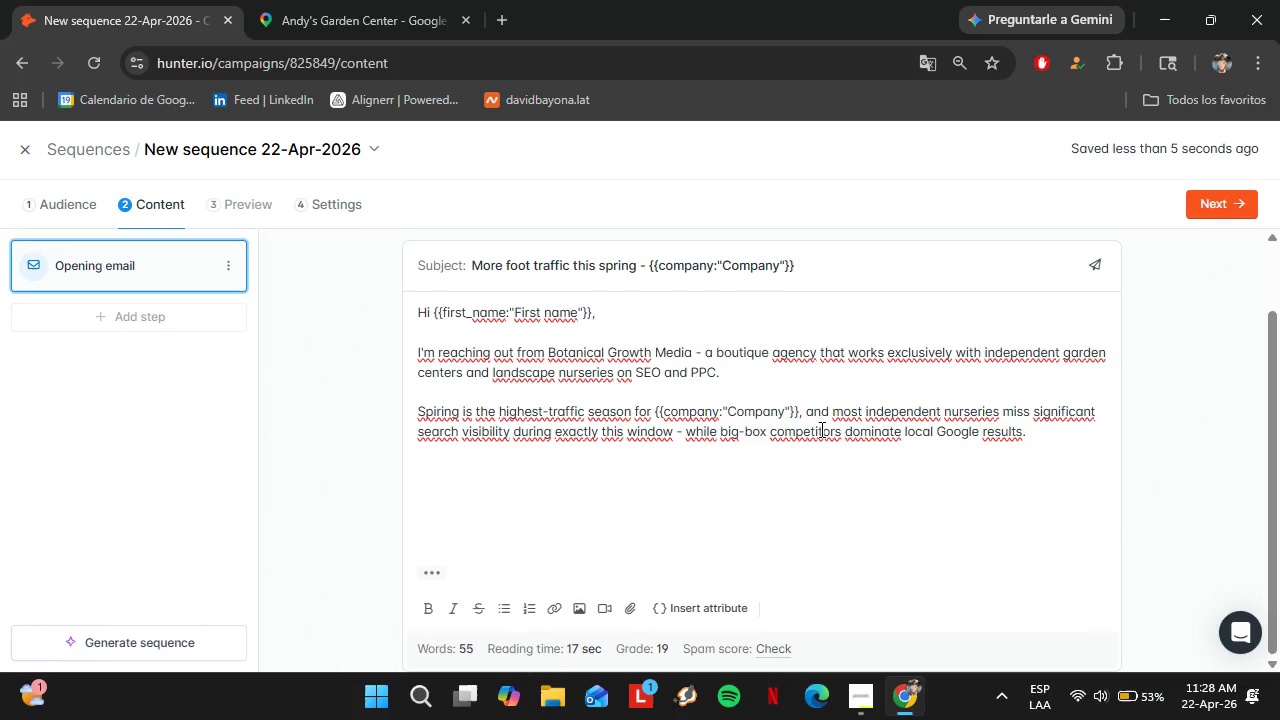 
type(We help garden centers )
 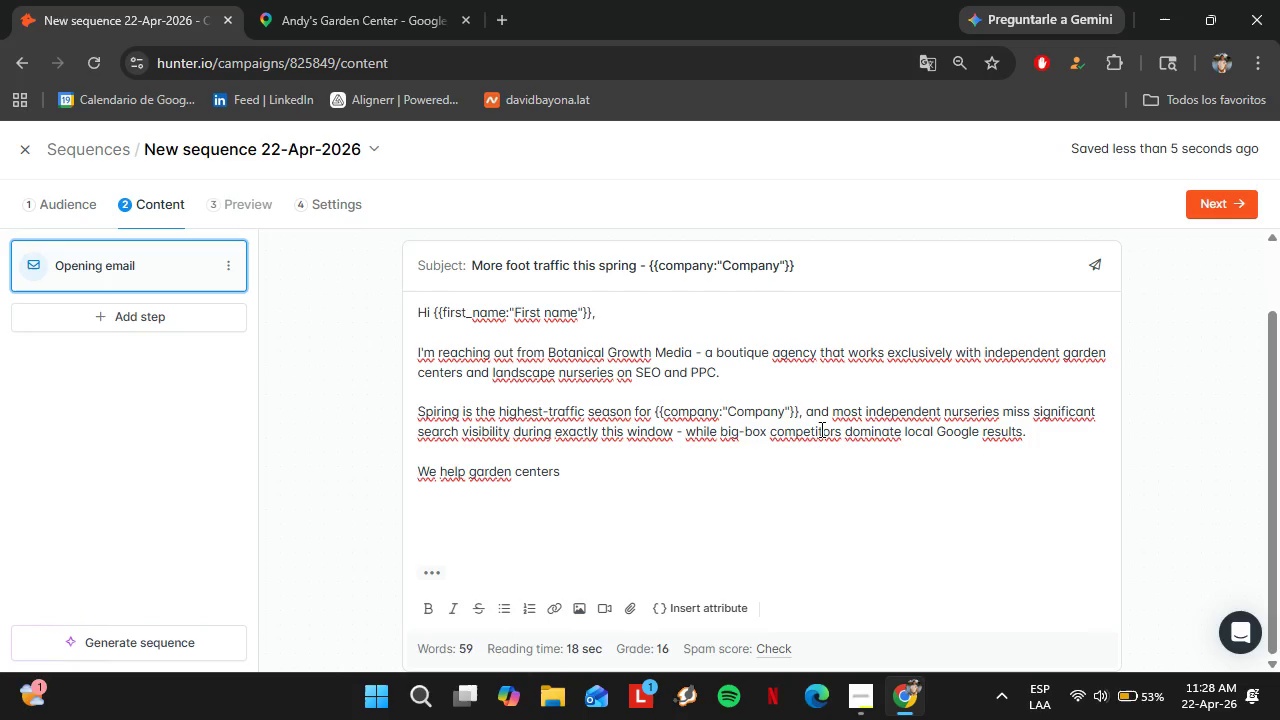 
type(like yours capture that search trad)
key(Backspace)
type(ffic and convert ir into real foot traffic during peak season.)
 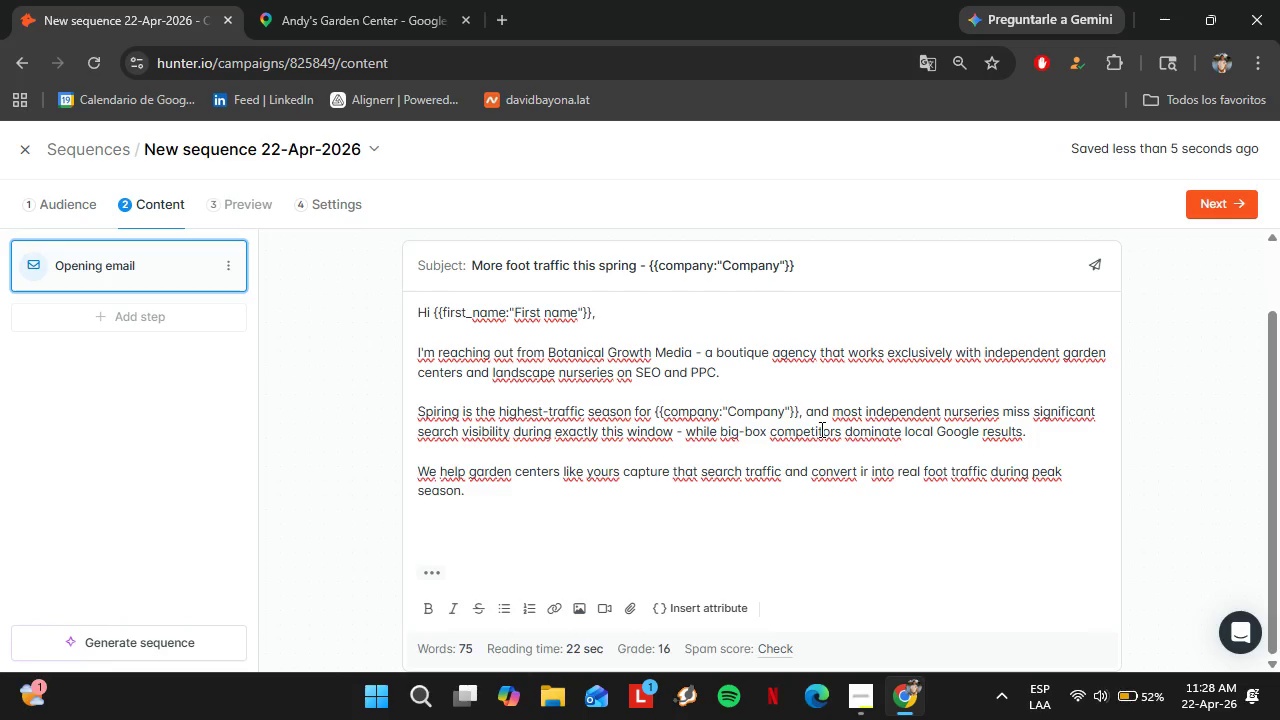 
key(Shift+Enter)
 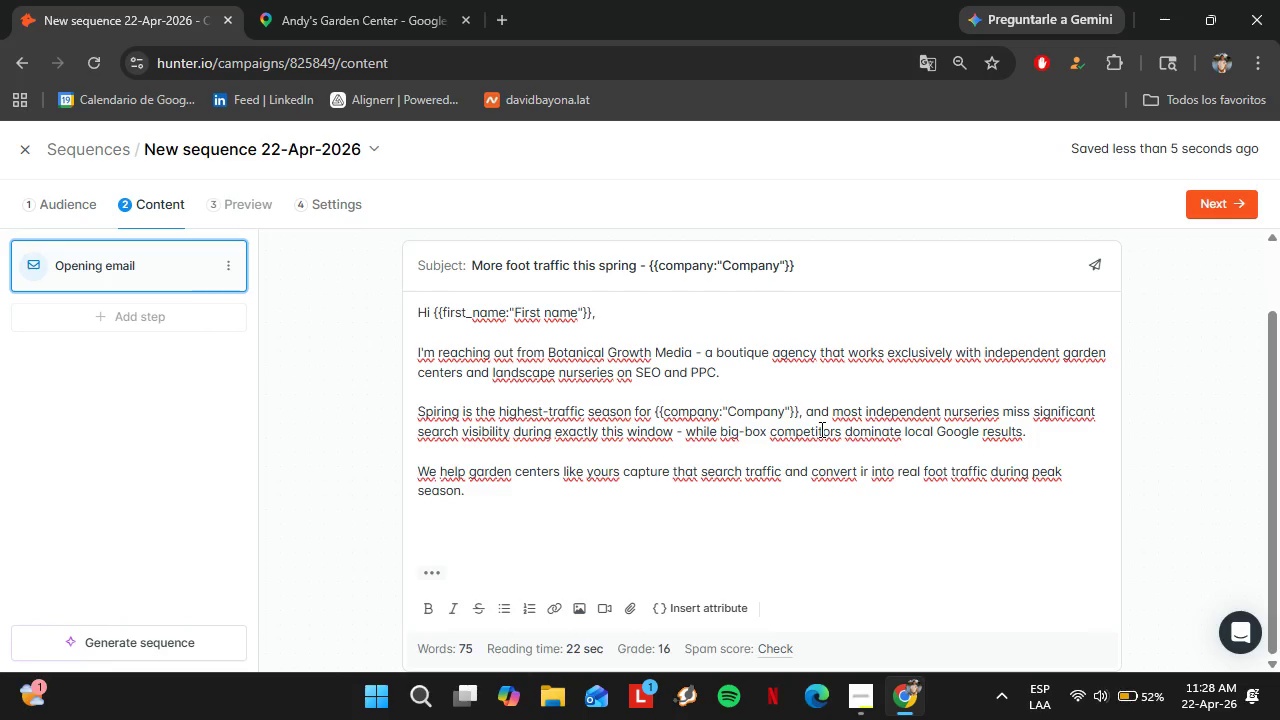 
key(Shift+Enter)
 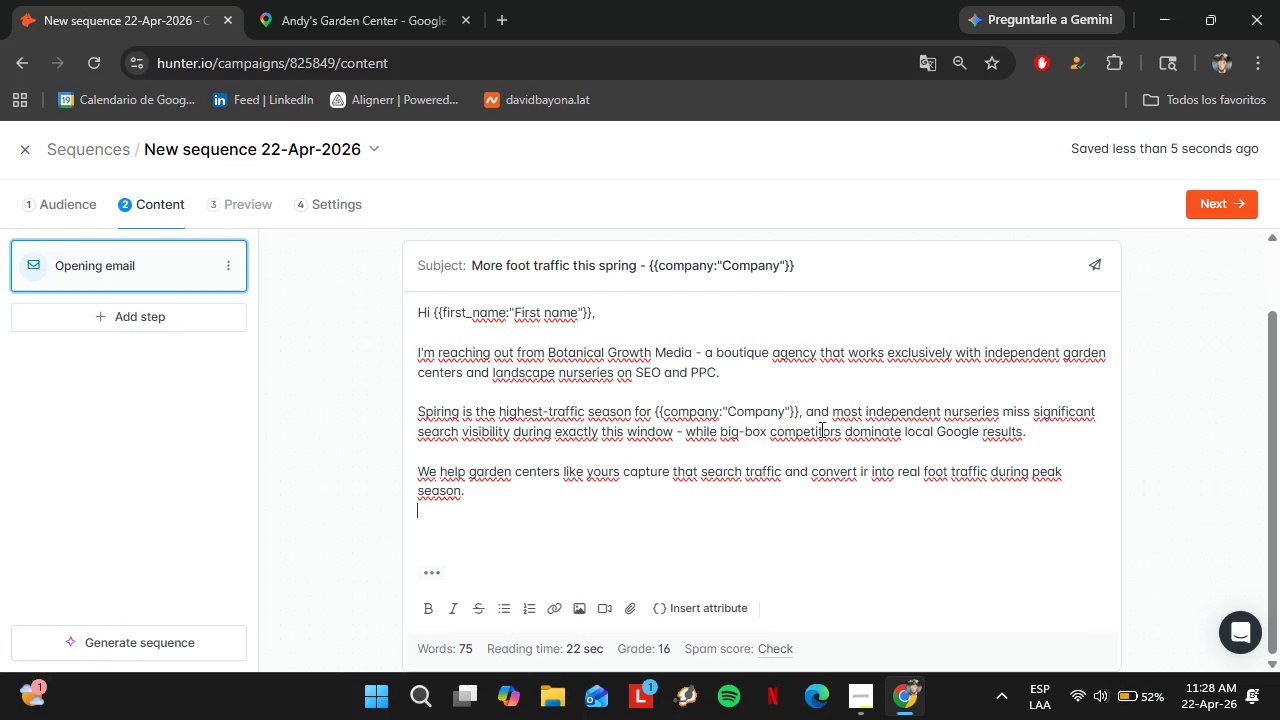 
type(Would a quick conversation majk)
key(Backspace)
key(Backspace)
type(ke )
 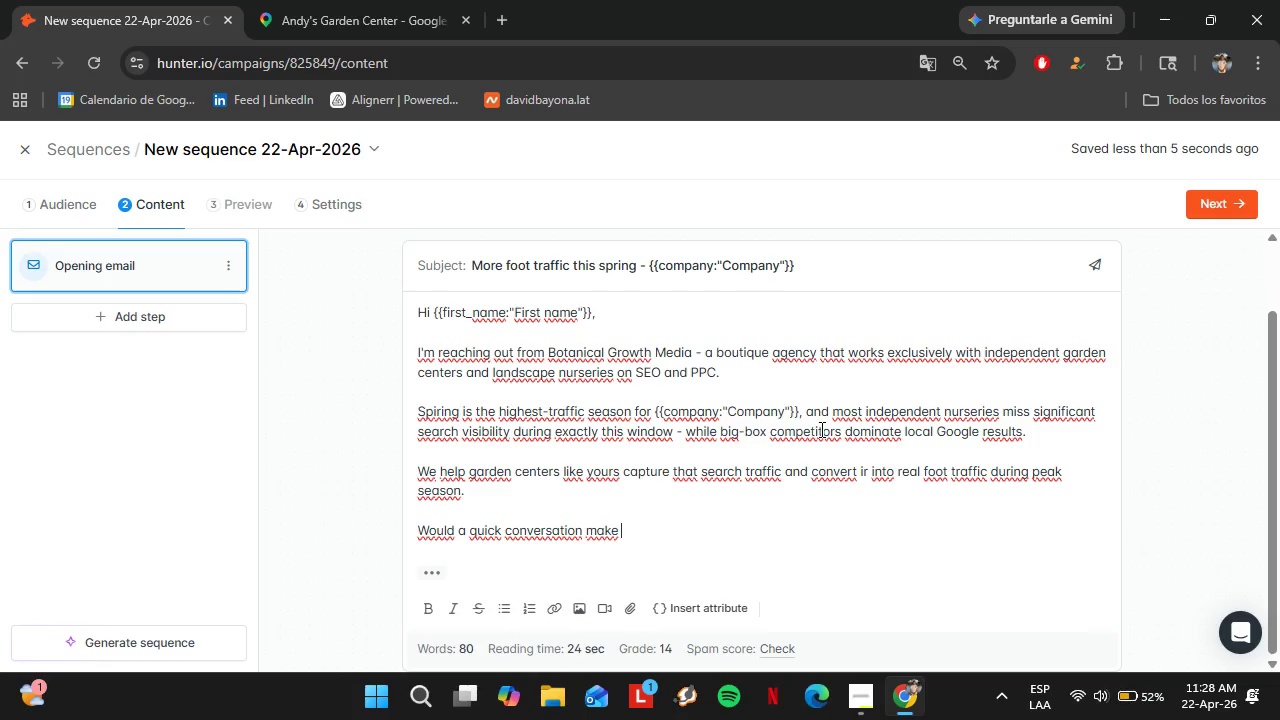 
type(sense this week{)
 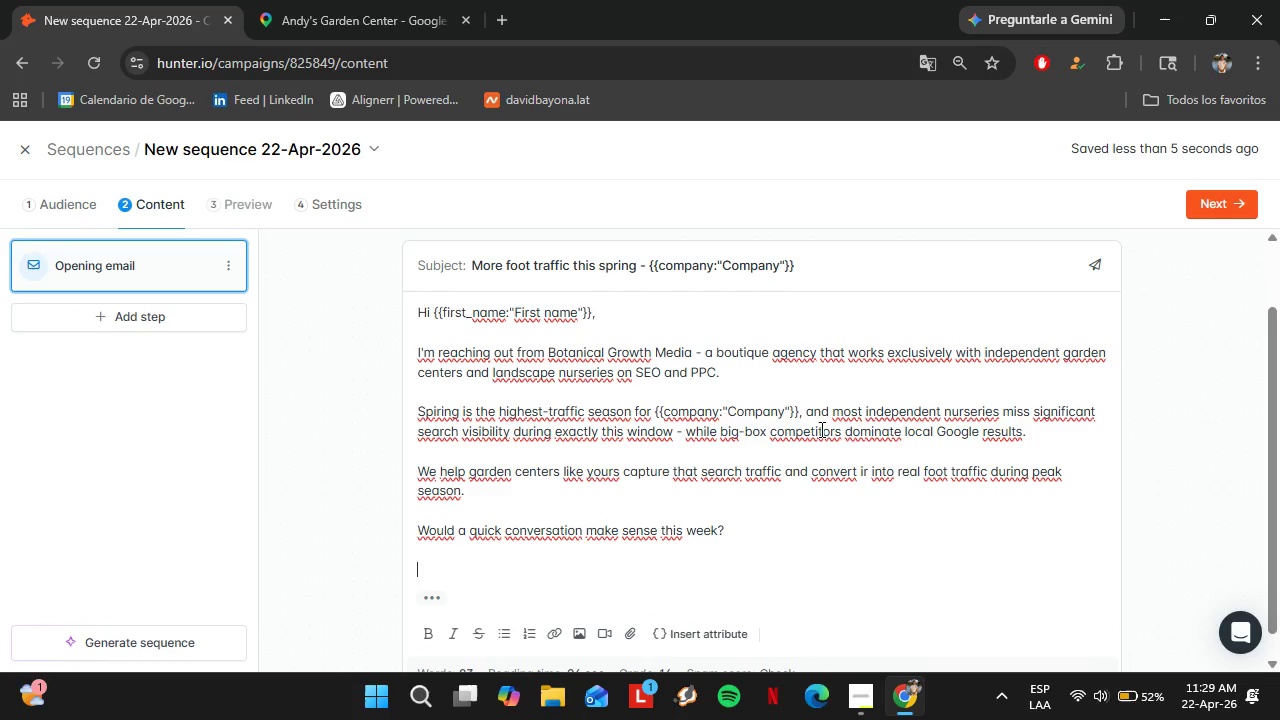 
key(Shift+Enter)
 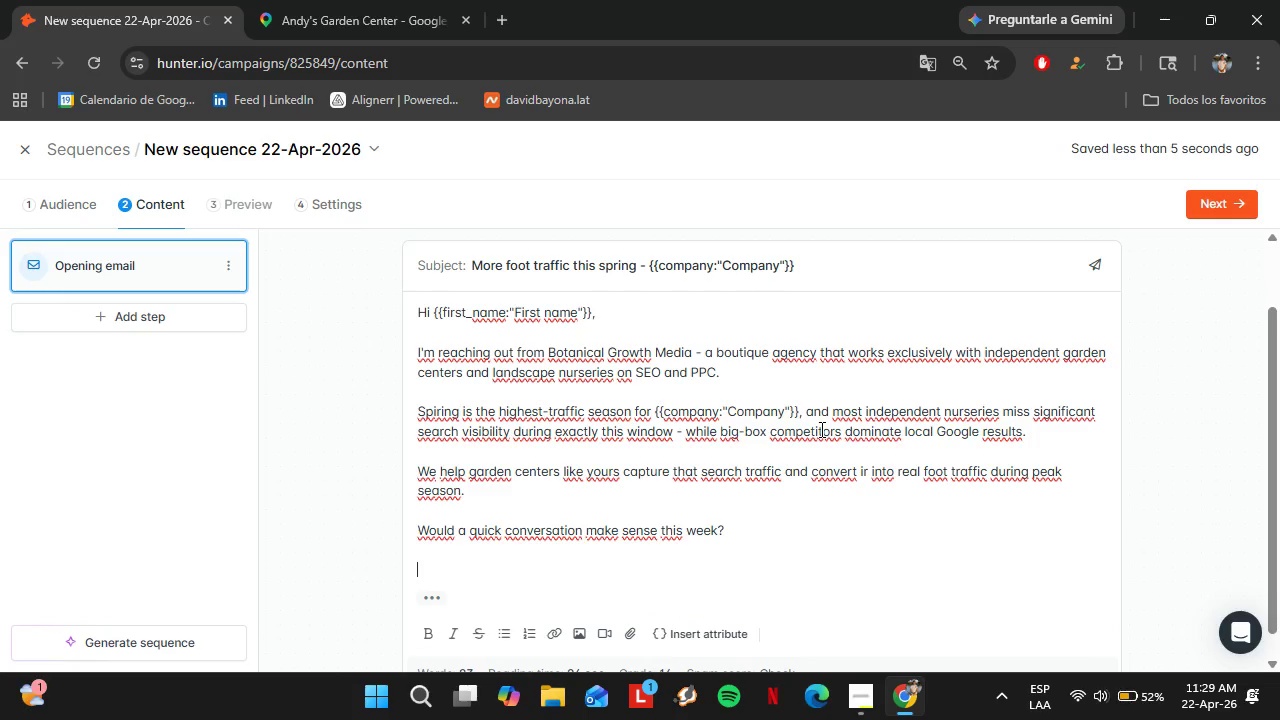 
key(Shift+Enter)
 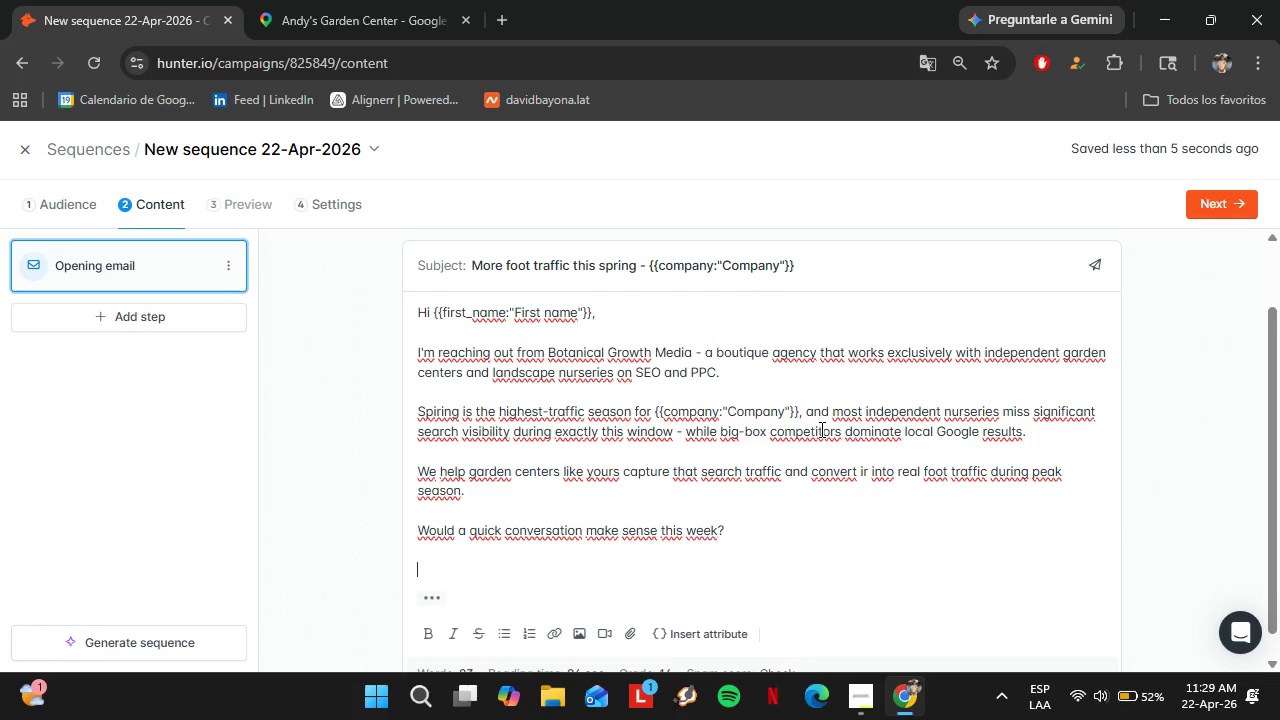 
type("Your Name?)
 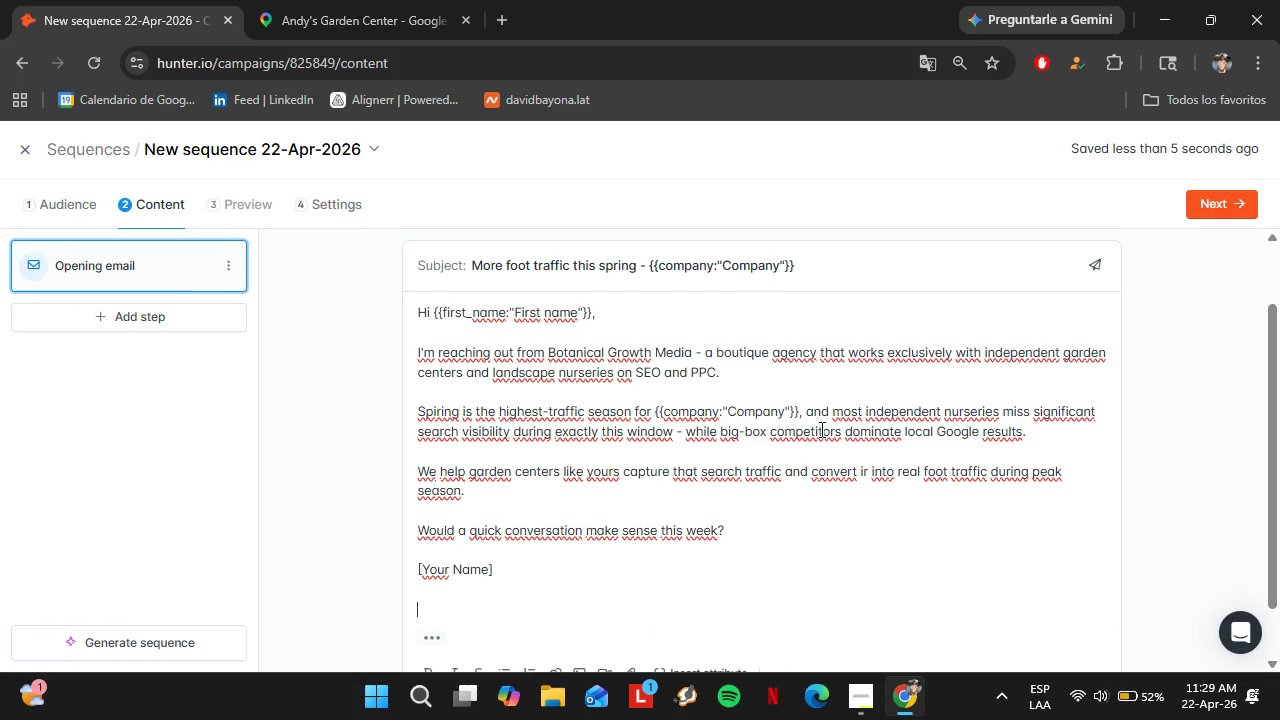 
key(Shift+Enter)
 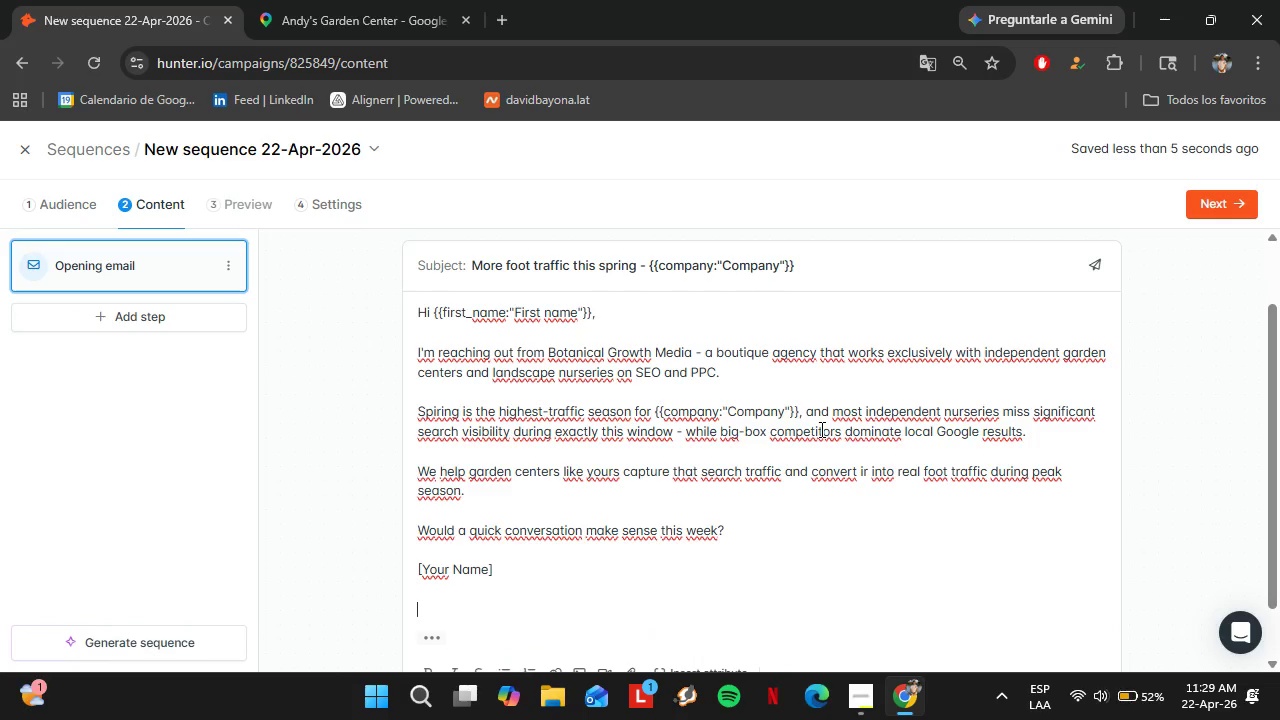 
key(Shift+Enter)
 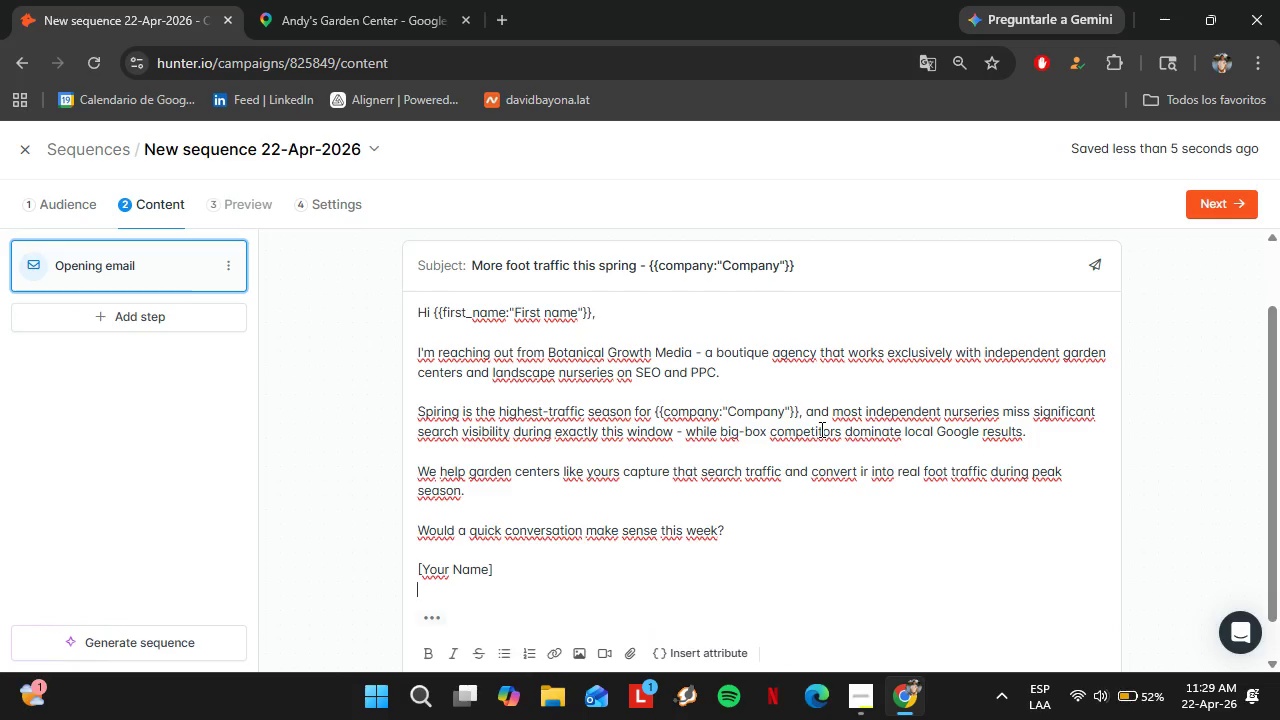 
key(Backspace)
type(Botanical Growth Media)
 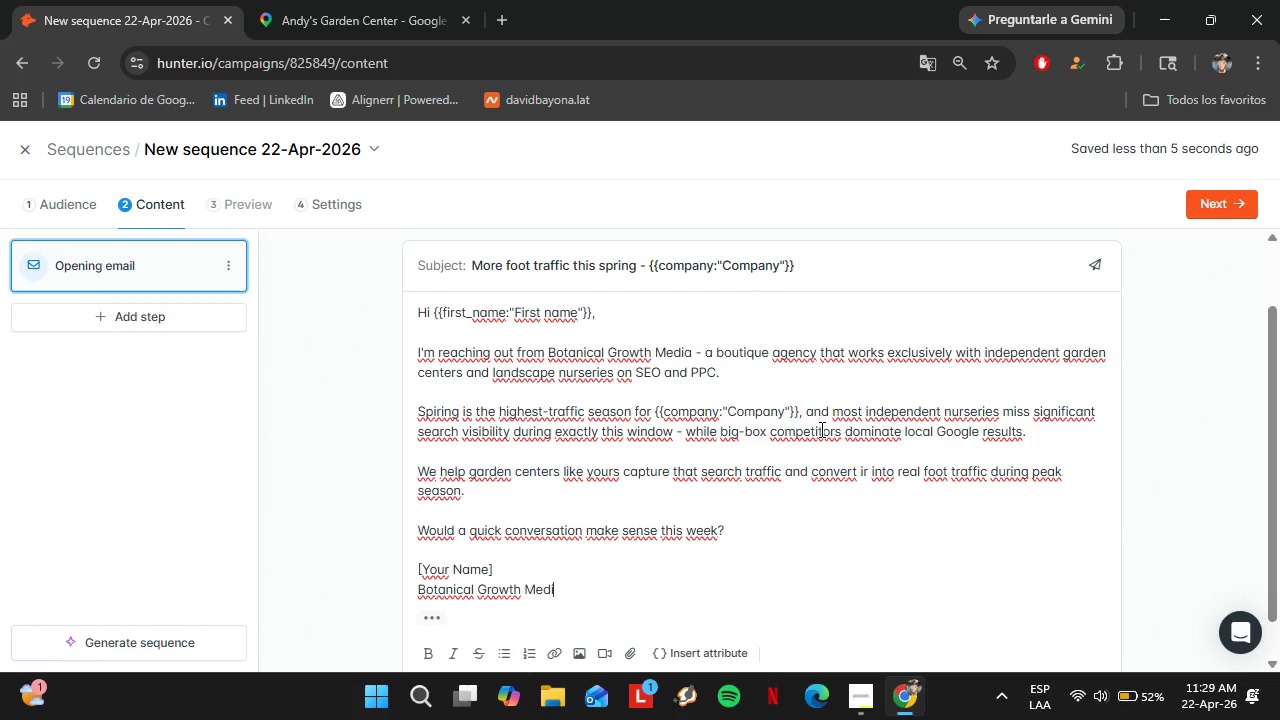 
left_click([261, 375])
 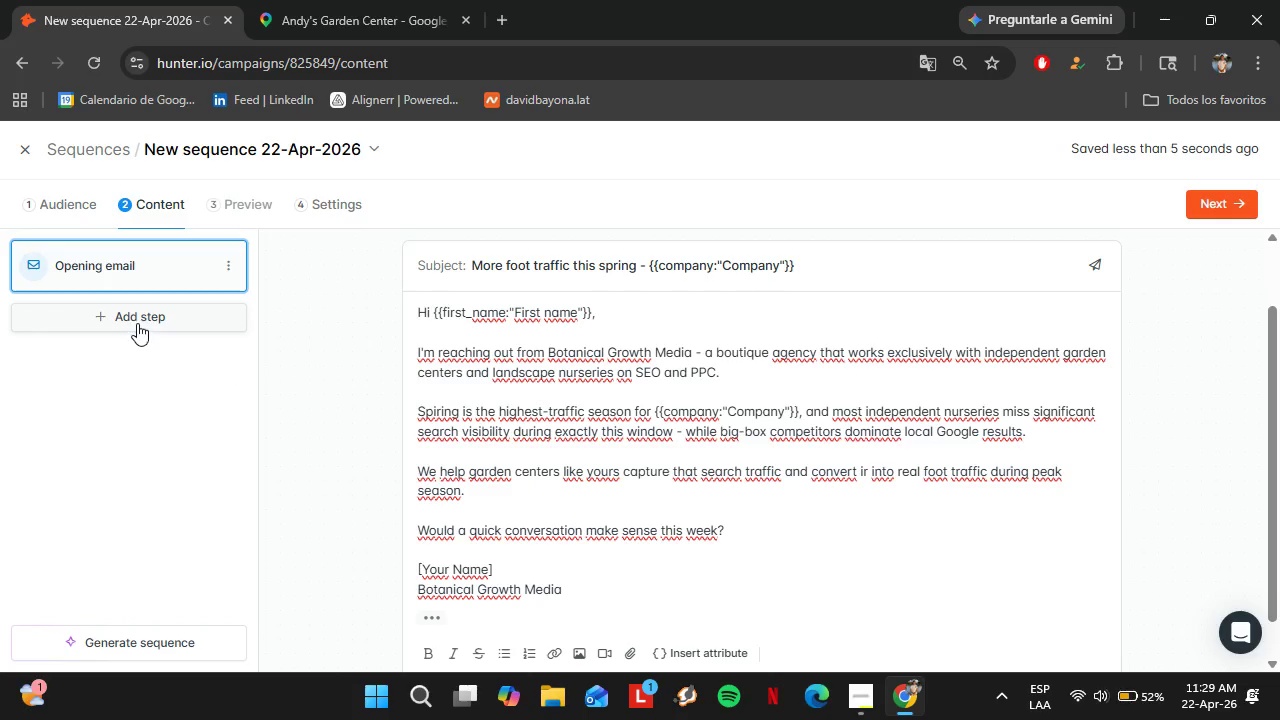 
left_click([137, 317])
 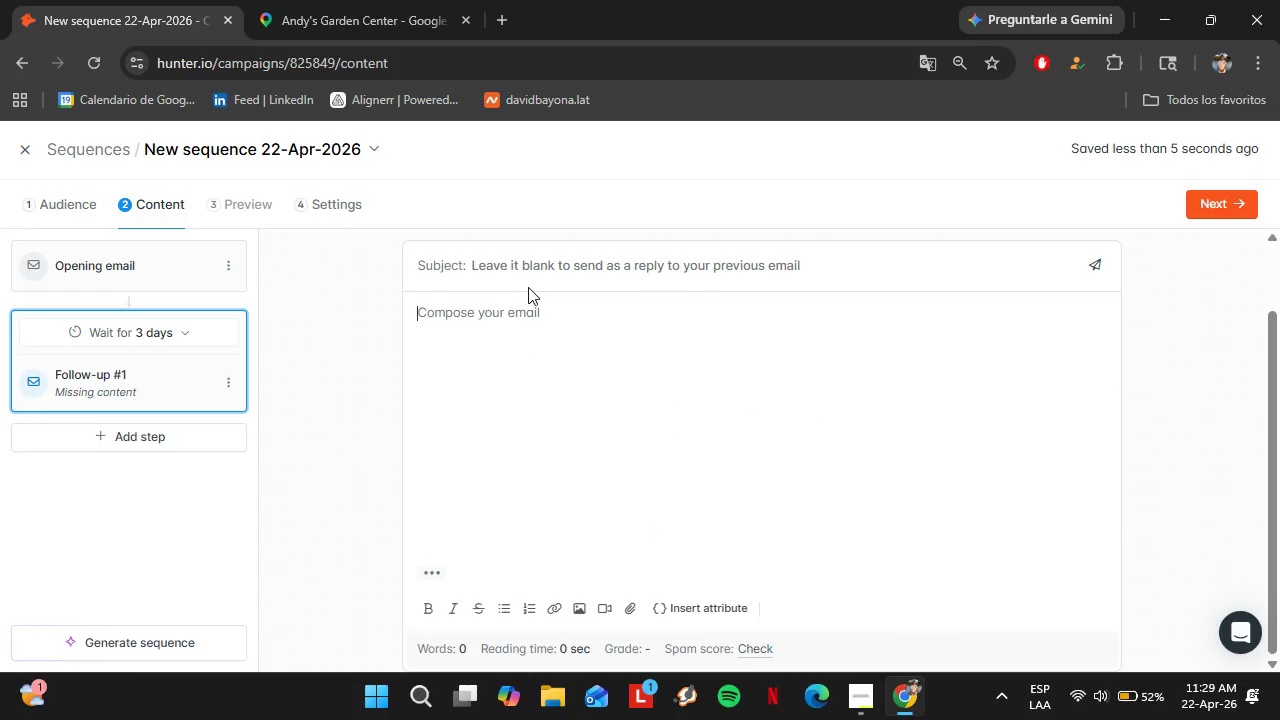 
left_click([521, 269])
 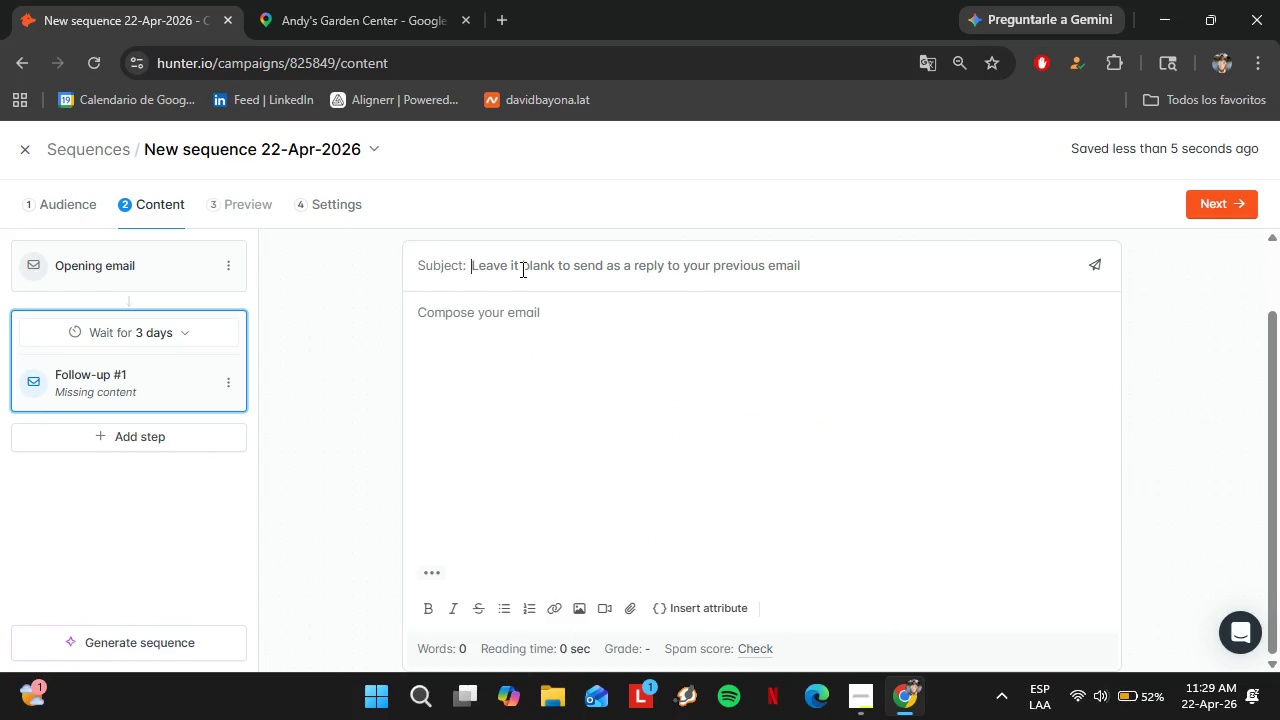 
type(Free lo)
key(Backspace)
key(Backspace)
type(Local Seo Audit )
key(Backspace)
type( for )
 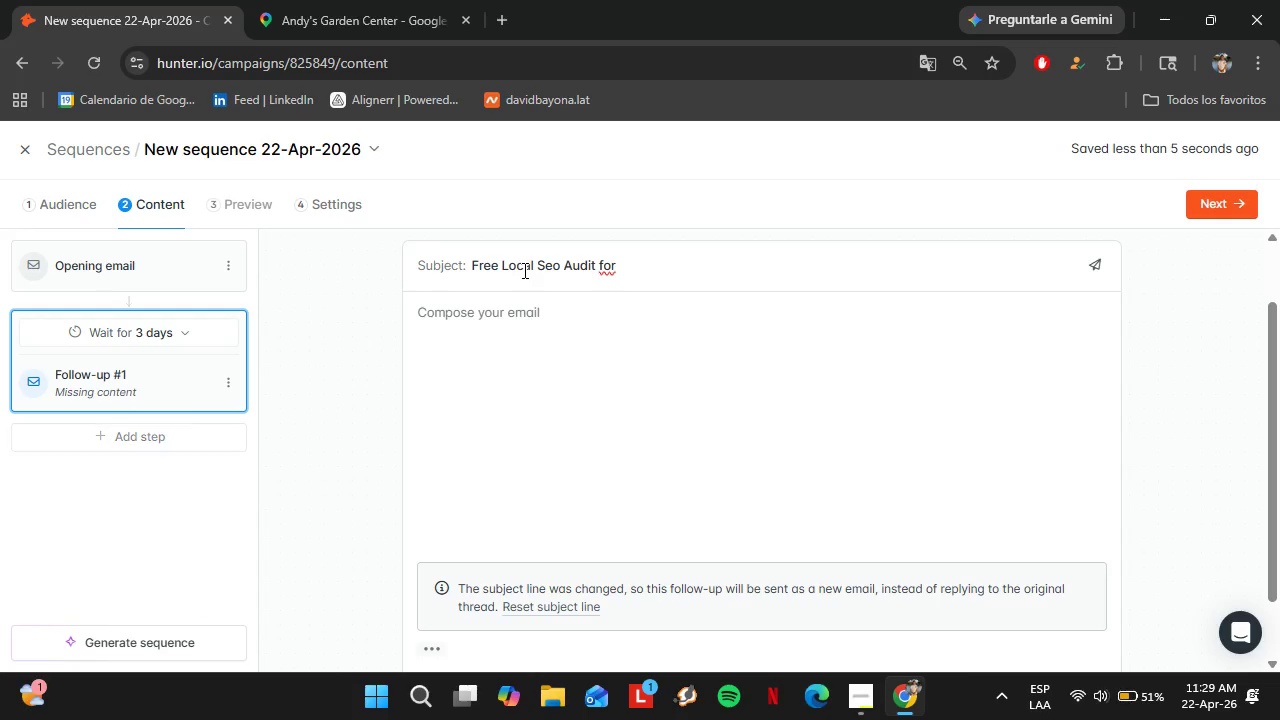 
scroll: coordinate [638, 380], scroll_direction: down, amount: 3.0
 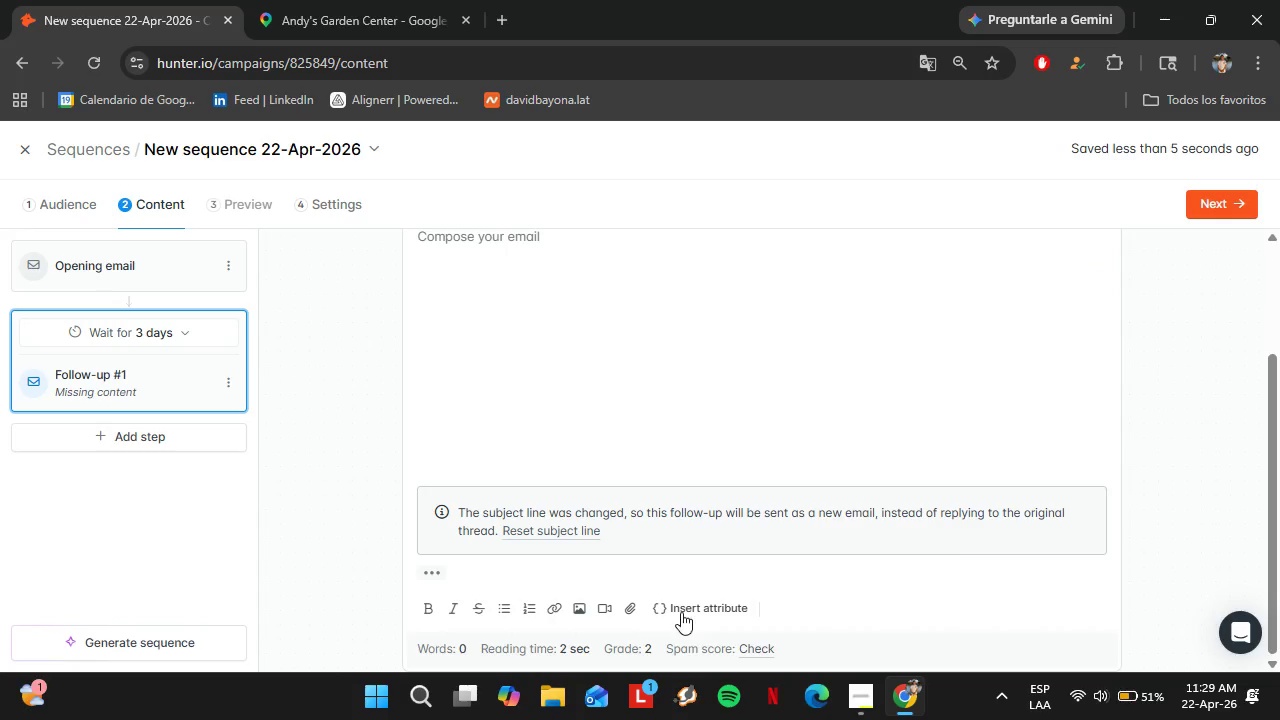 
double_click([682, 611])
 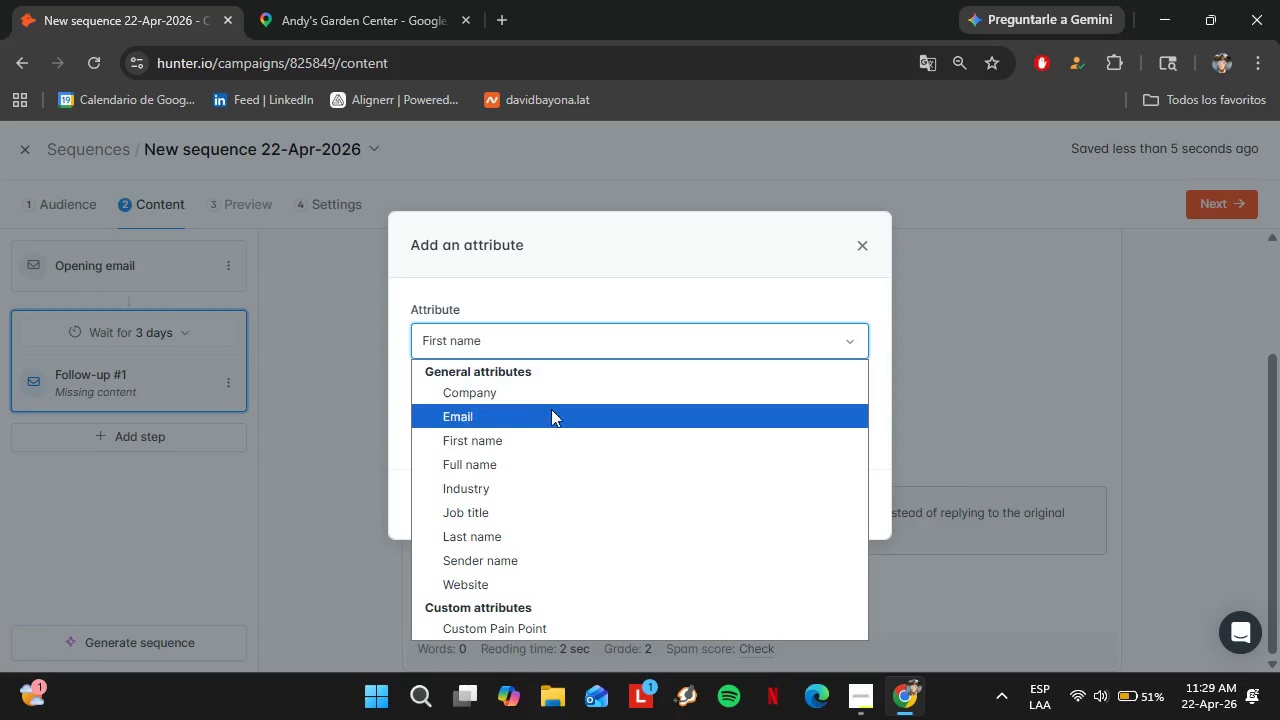 
left_click([526, 400])
 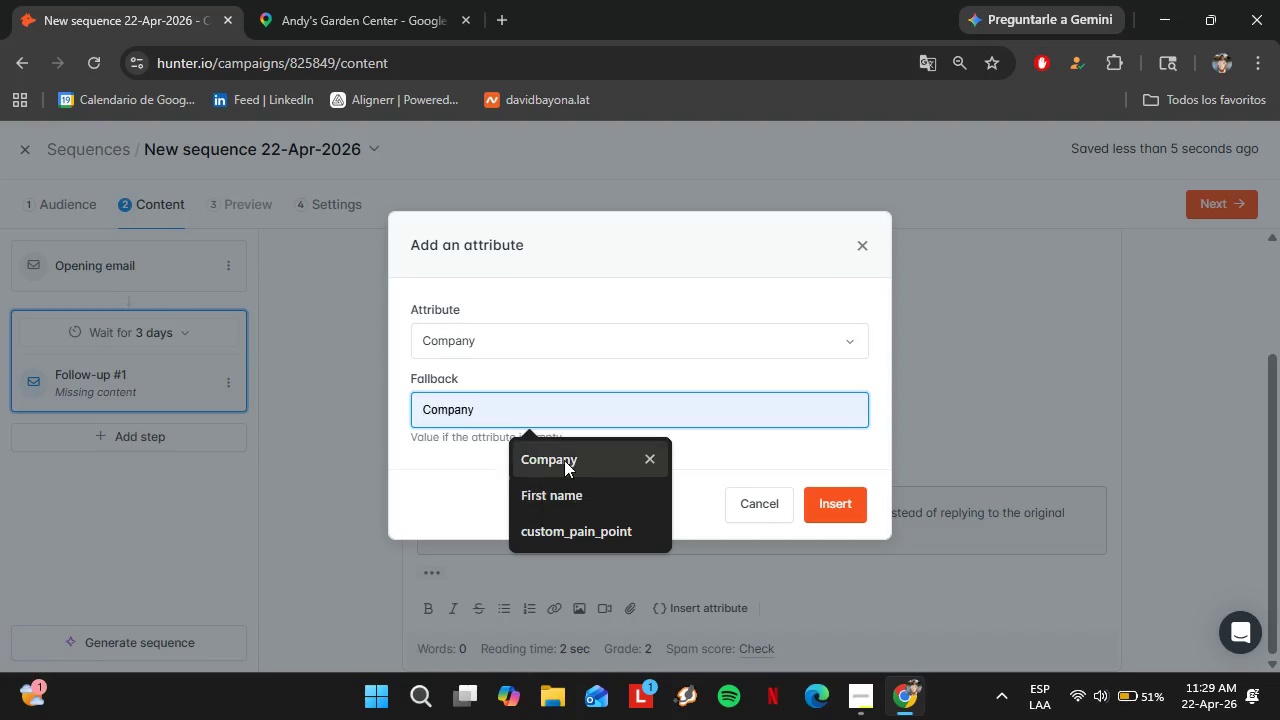 
left_click([564, 457])
 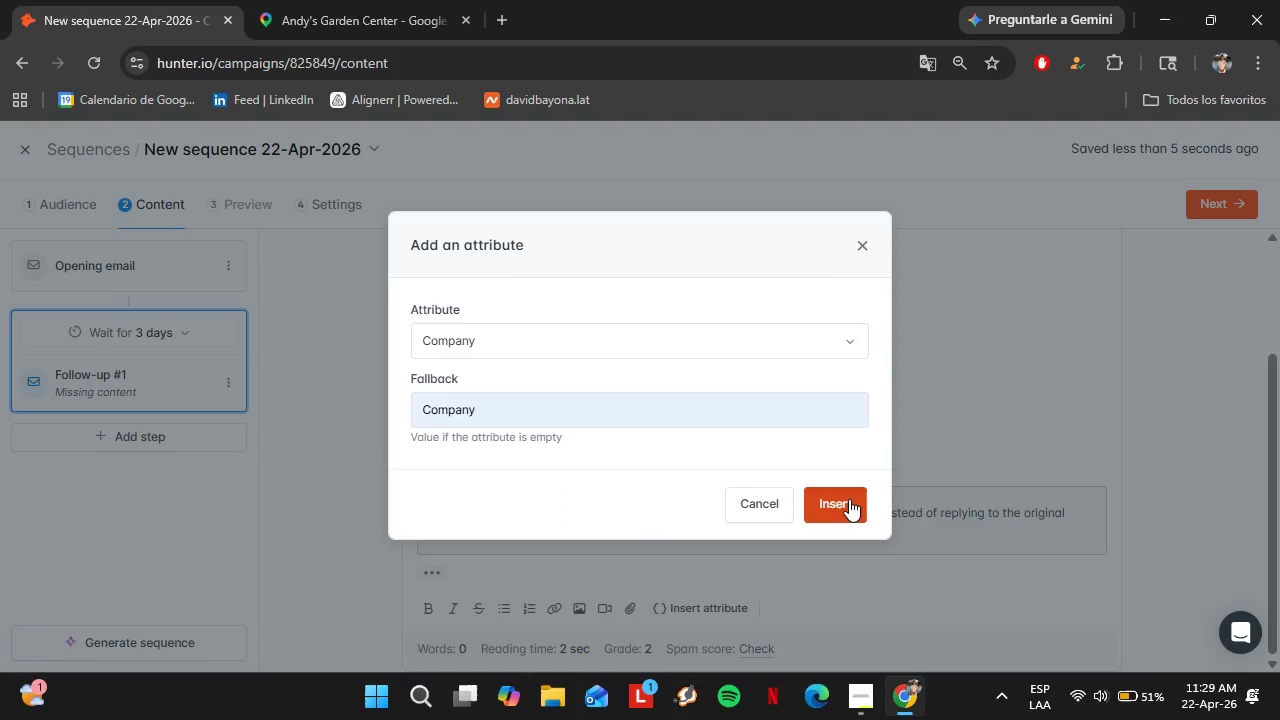 
left_click([849, 499])
 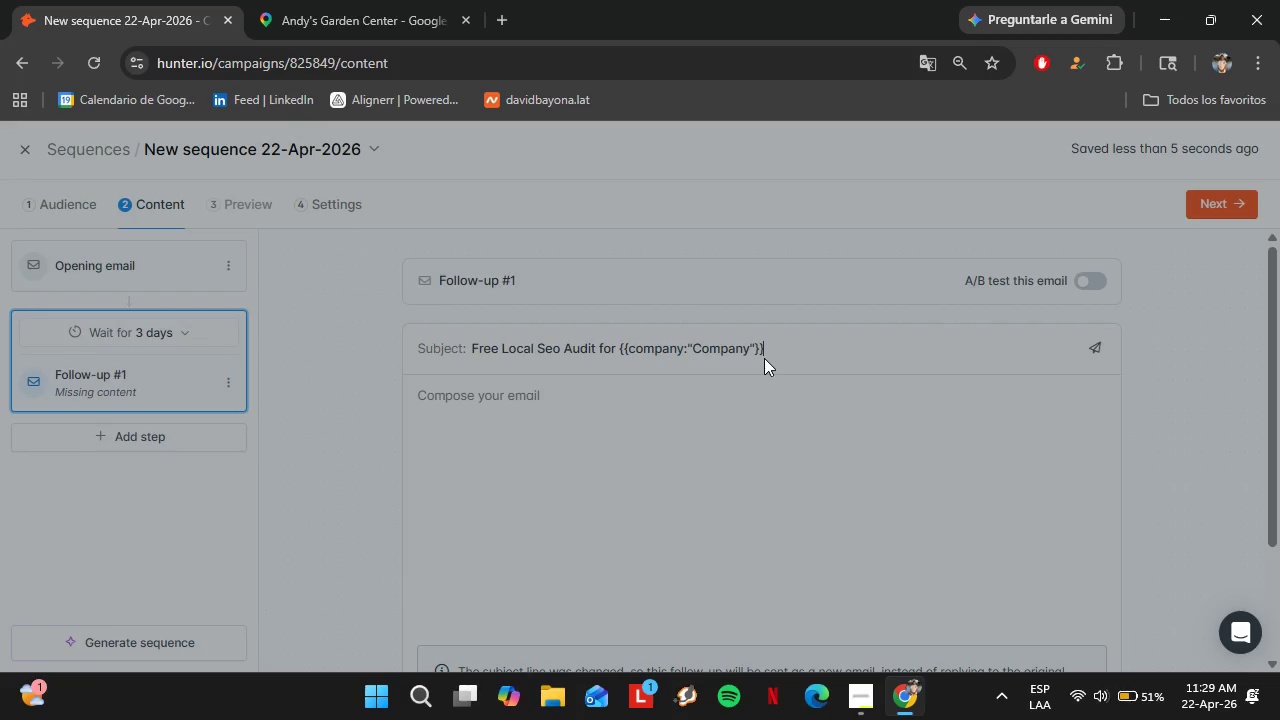 
left_click([688, 415])
 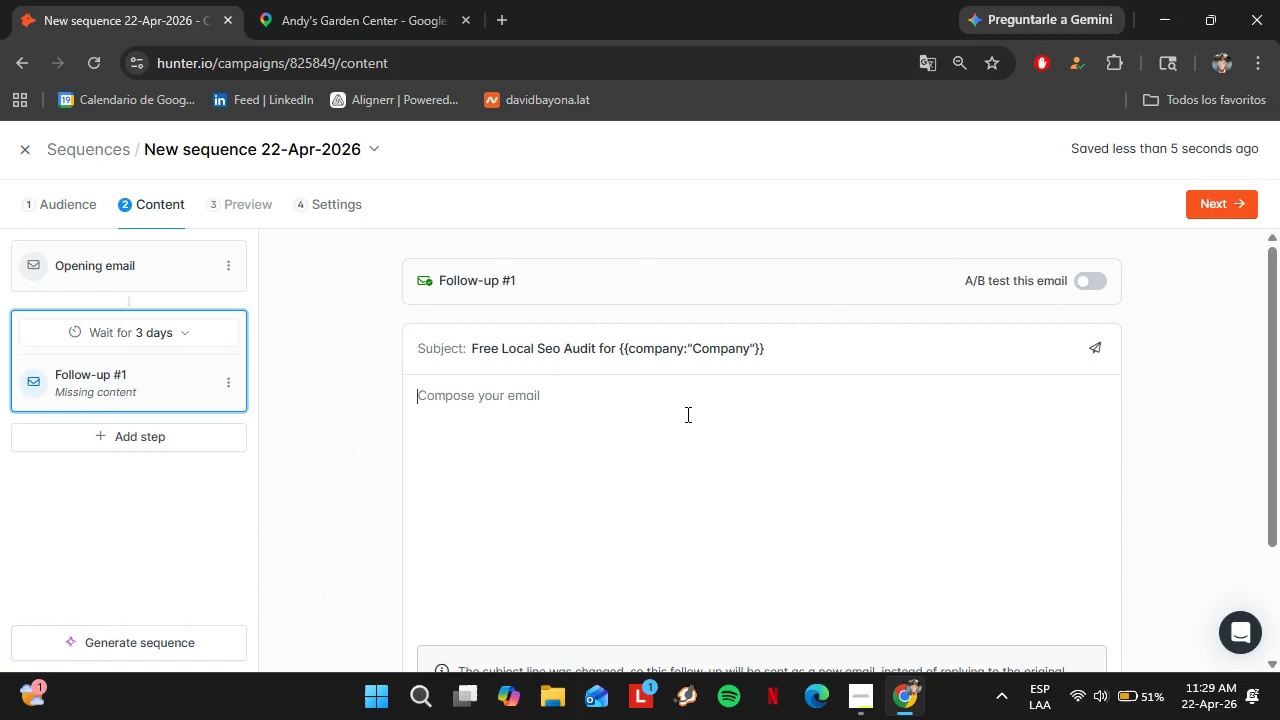 
type(Hi )
 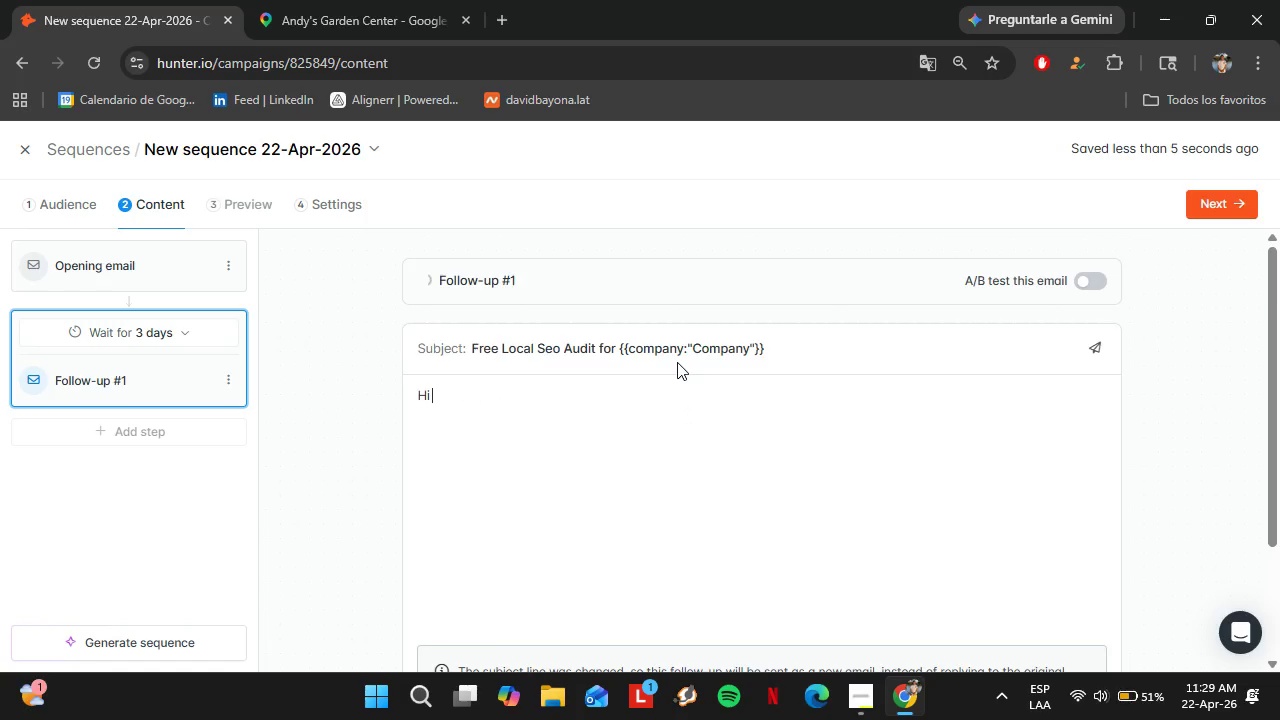 
scroll: coordinate [663, 404], scroll_direction: down, amount: 3.0
 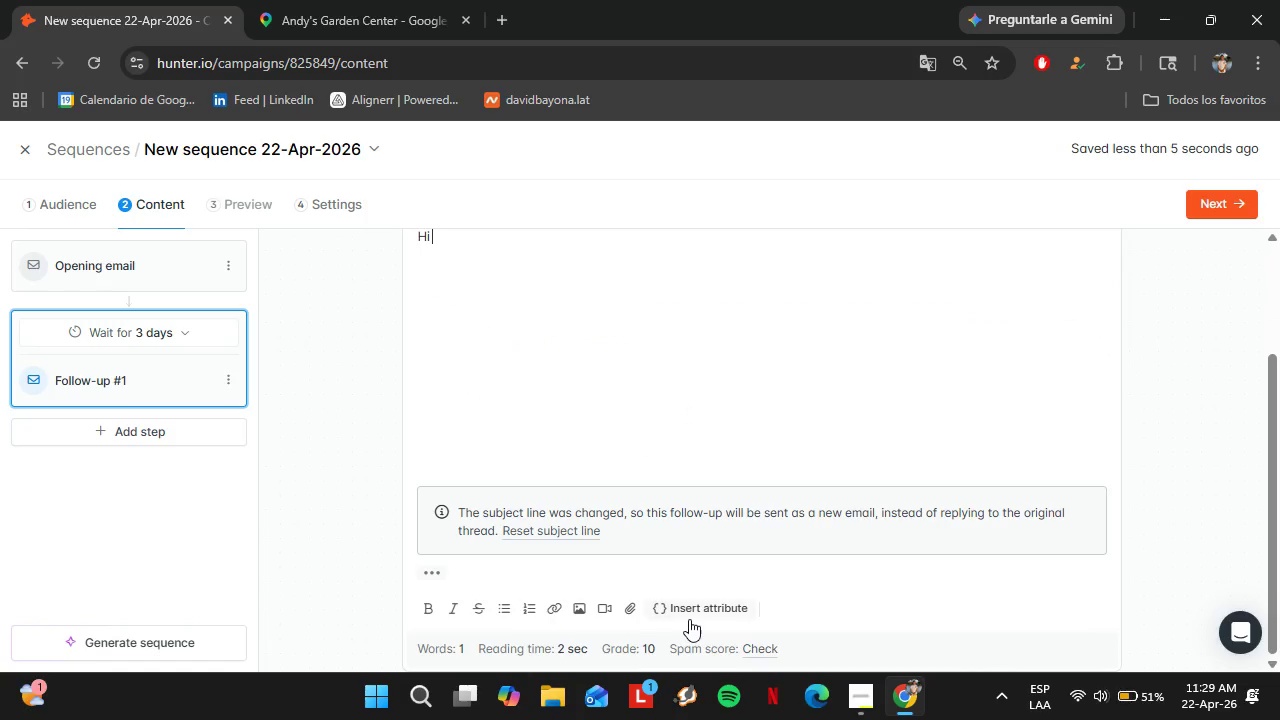 
left_click([689, 619])
 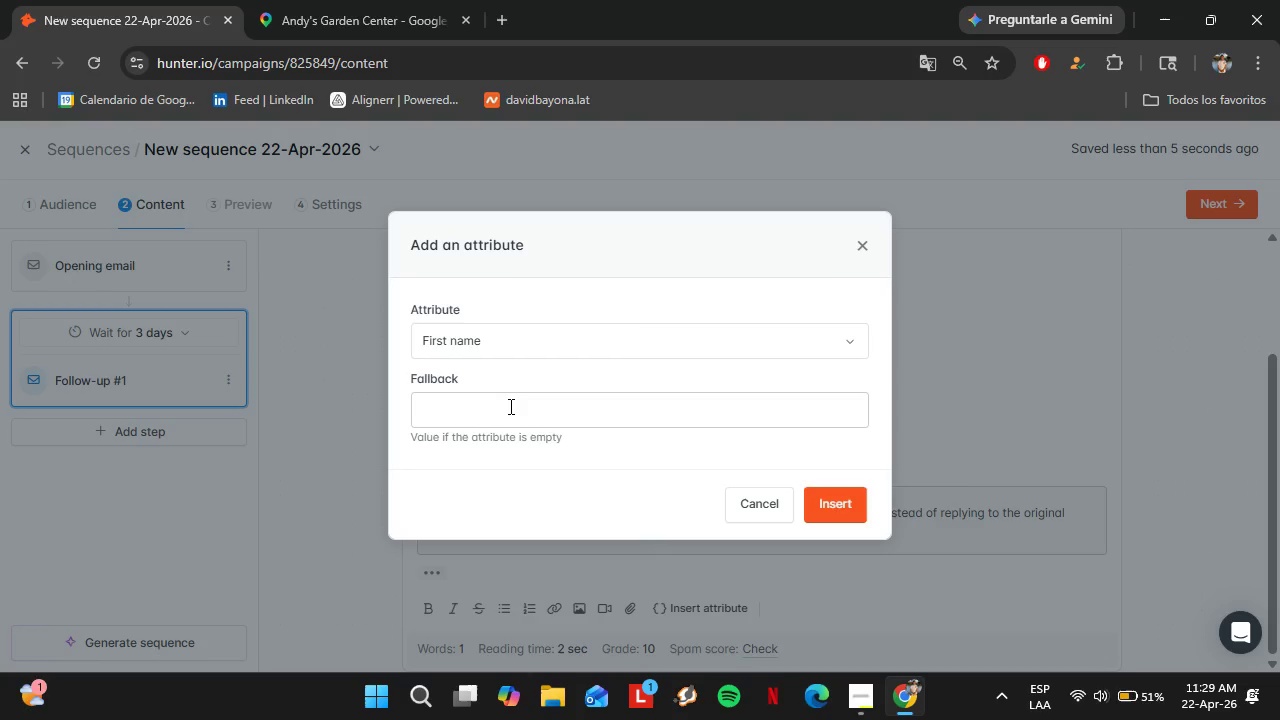 
left_click([509, 406])
 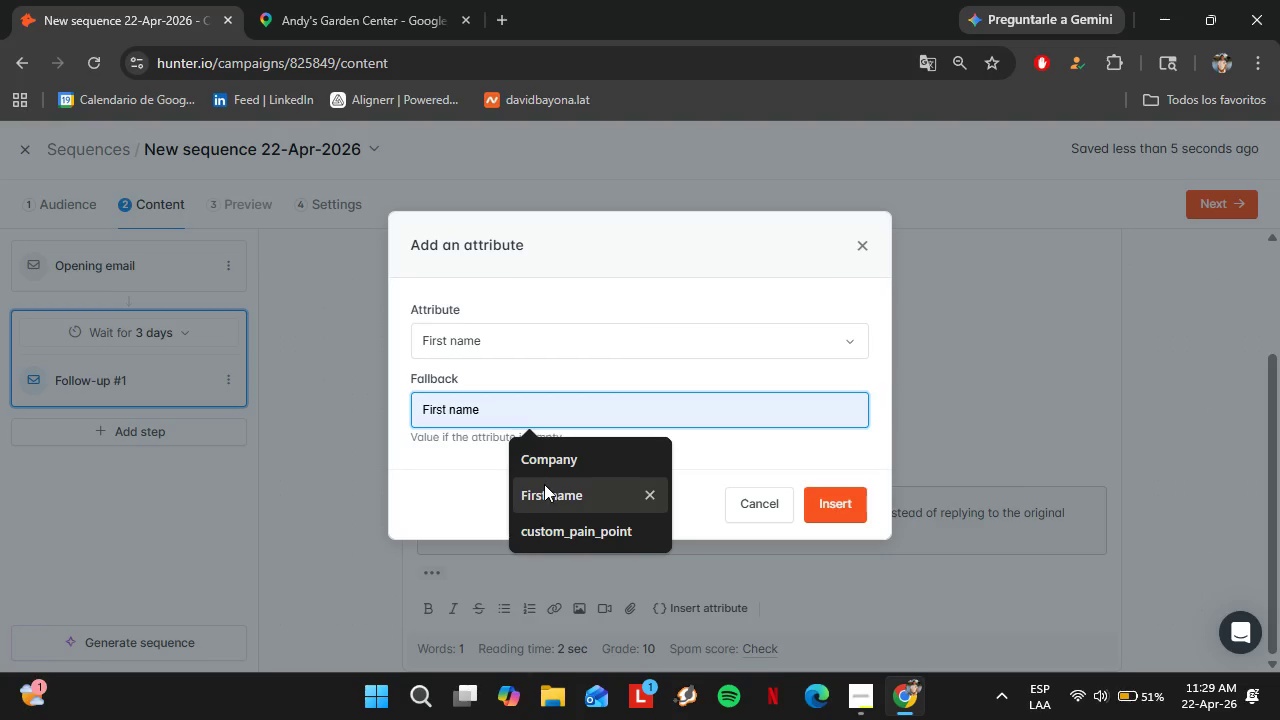 
left_click([545, 484])
 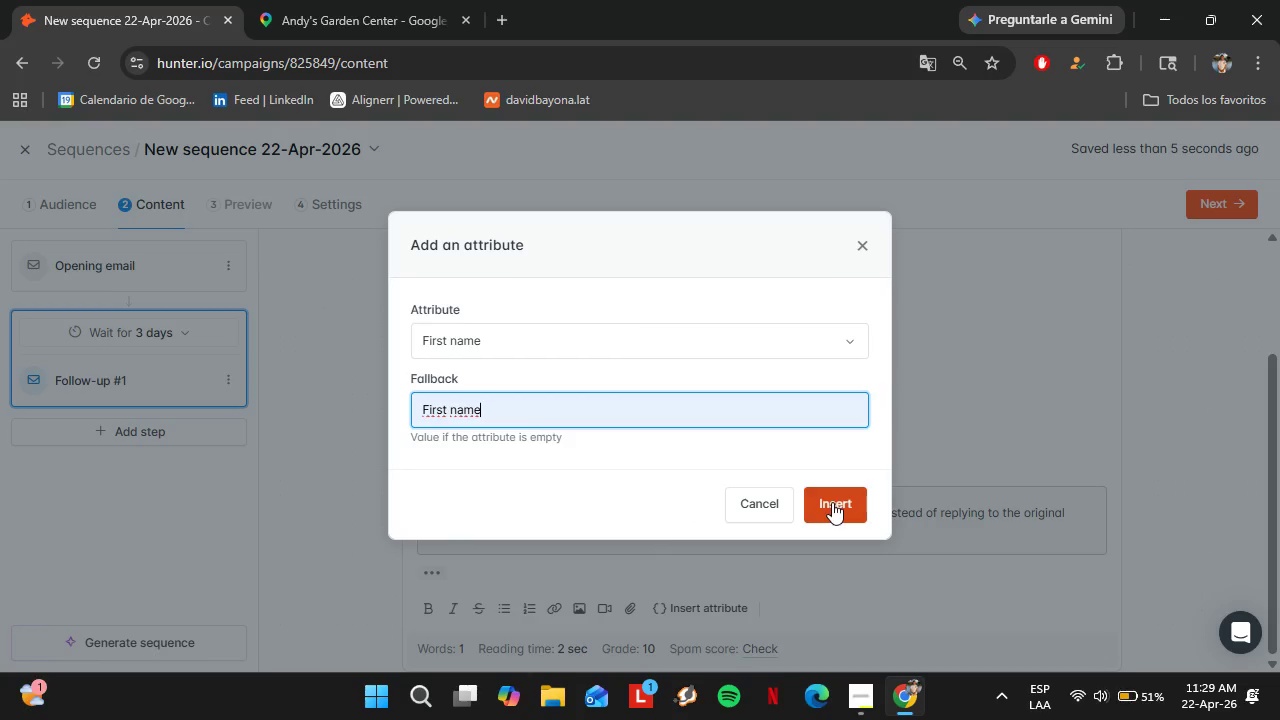 
left_click([832, 502])
 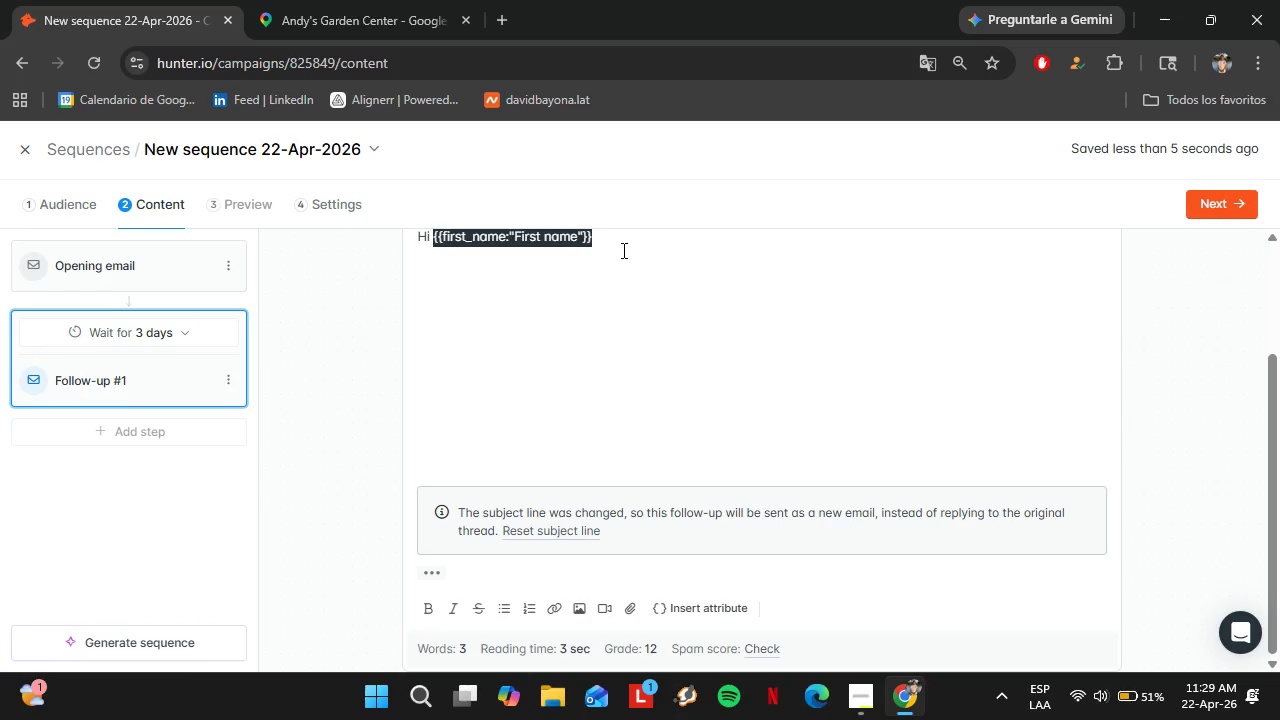 
double_click([637, 266])
 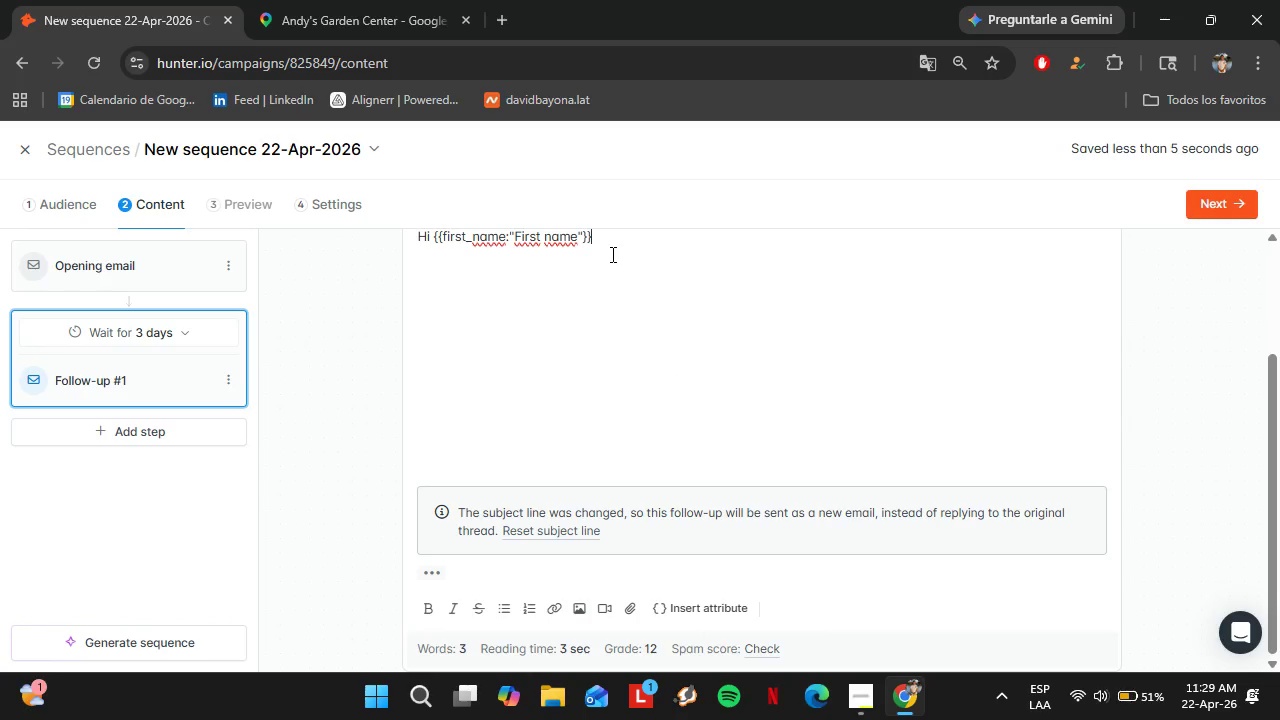 
key(Comma)
 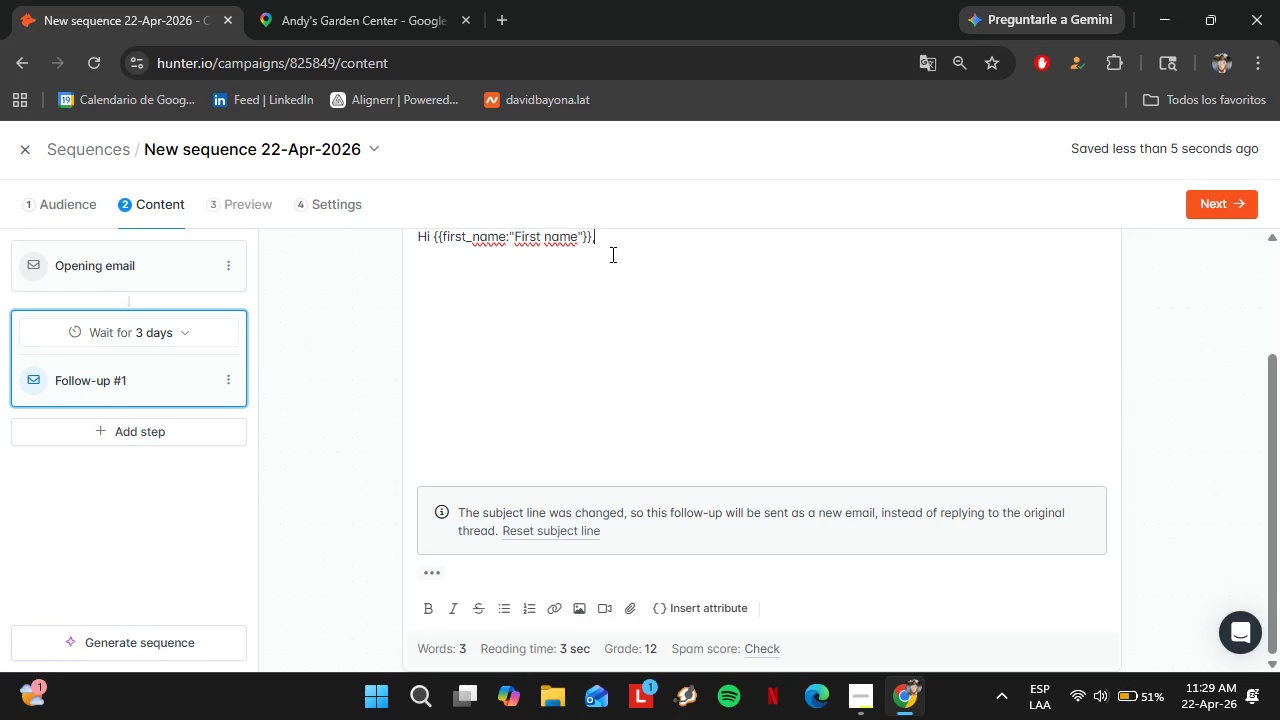 
key(Shift+Enter)
 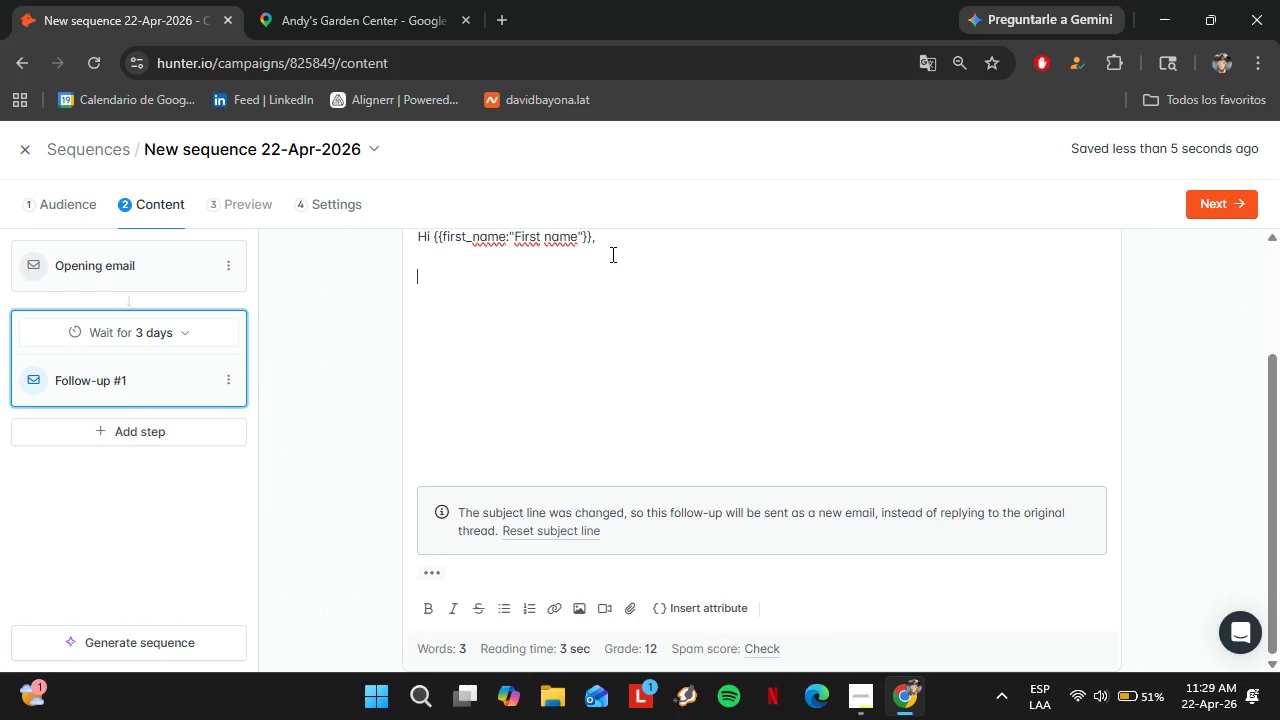 
key(Shift+Enter)
 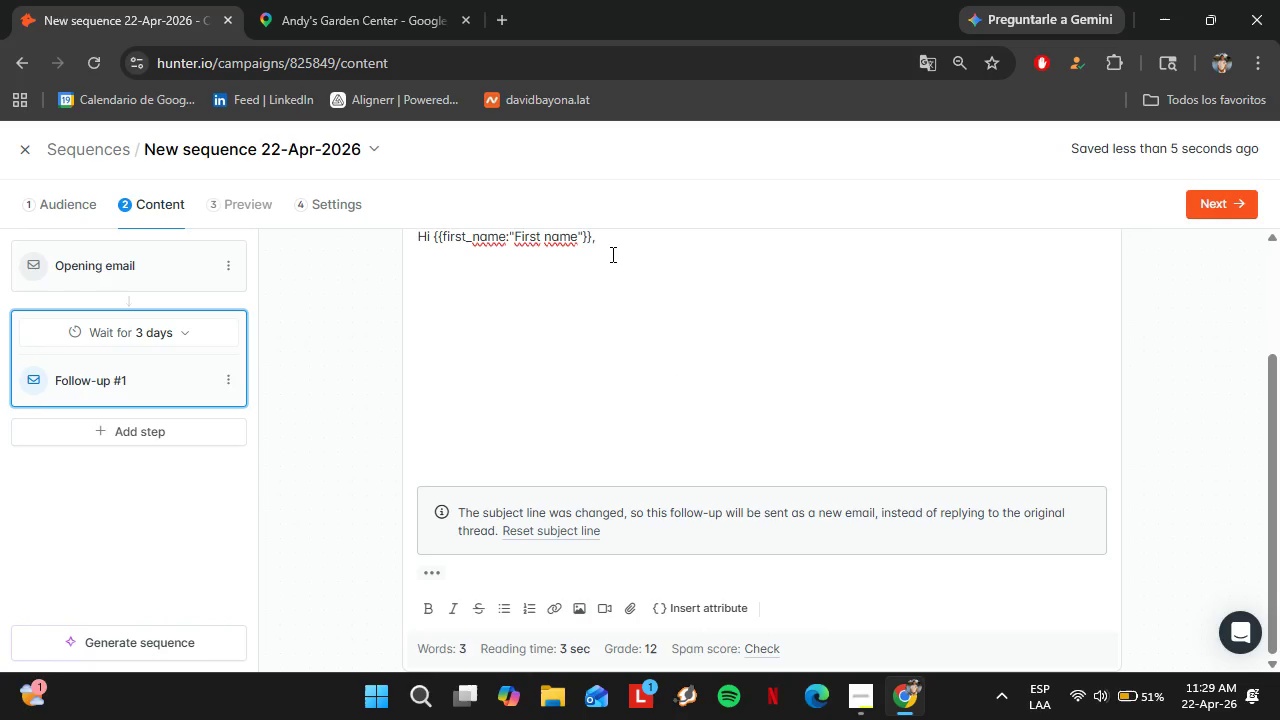 
type(Following up on my note from earlier this week.)
 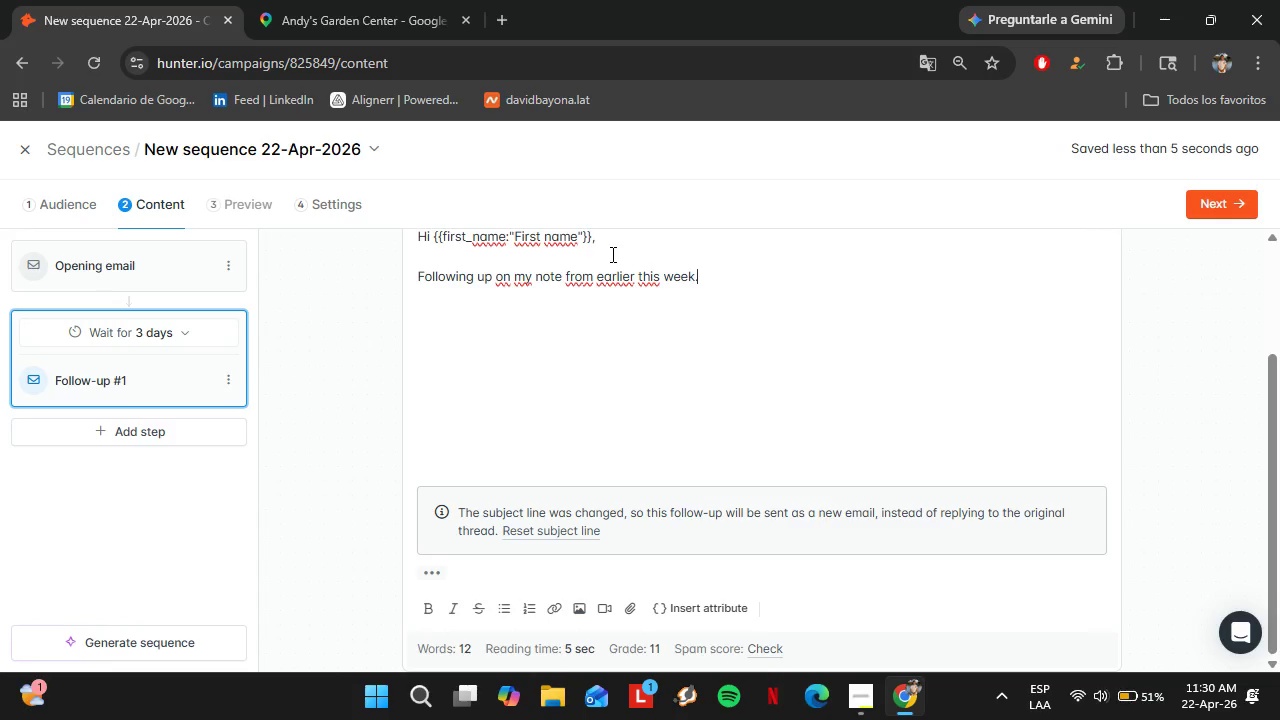 
key(Shift+Enter)
 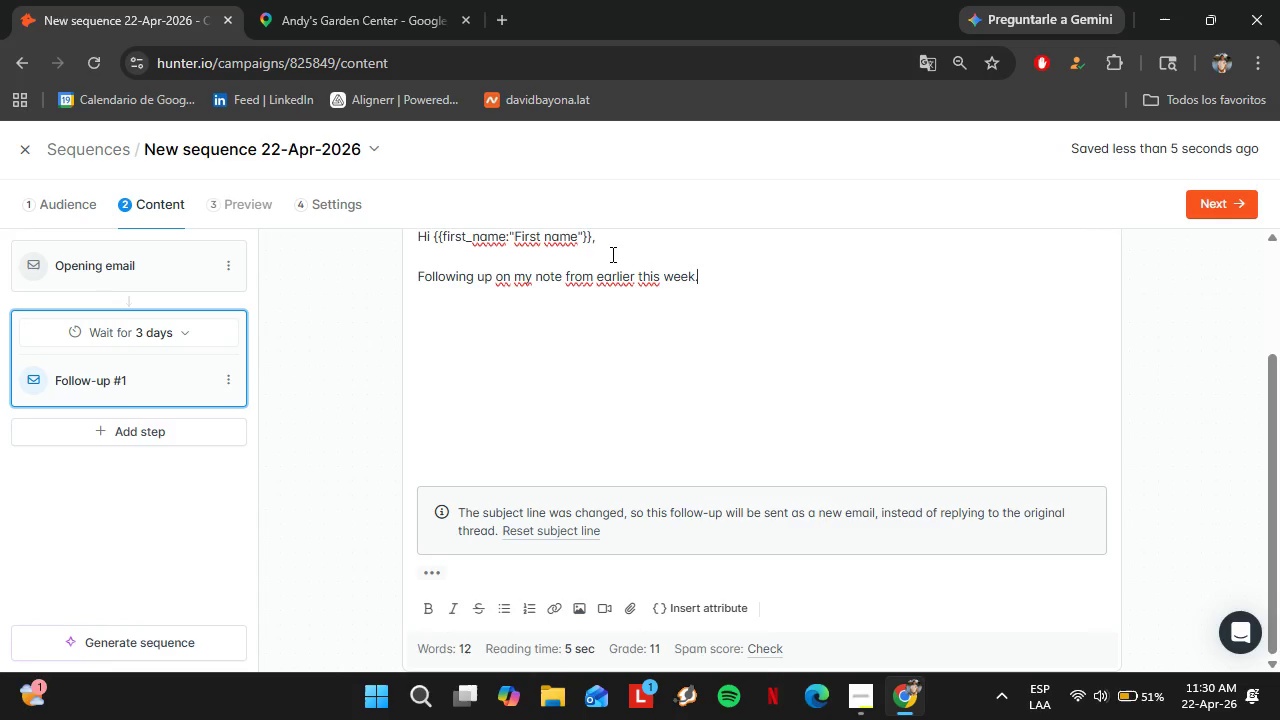 
key(Shift+Enter)
 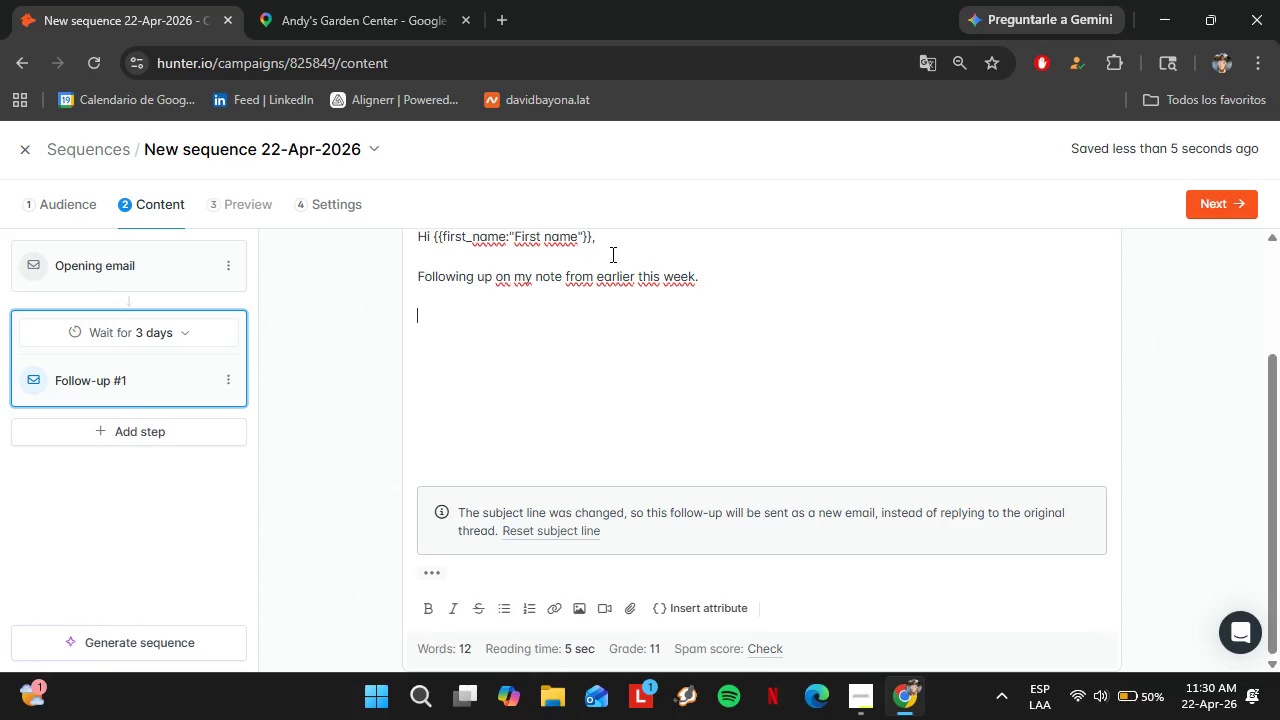 
type(I[d like to offer )
 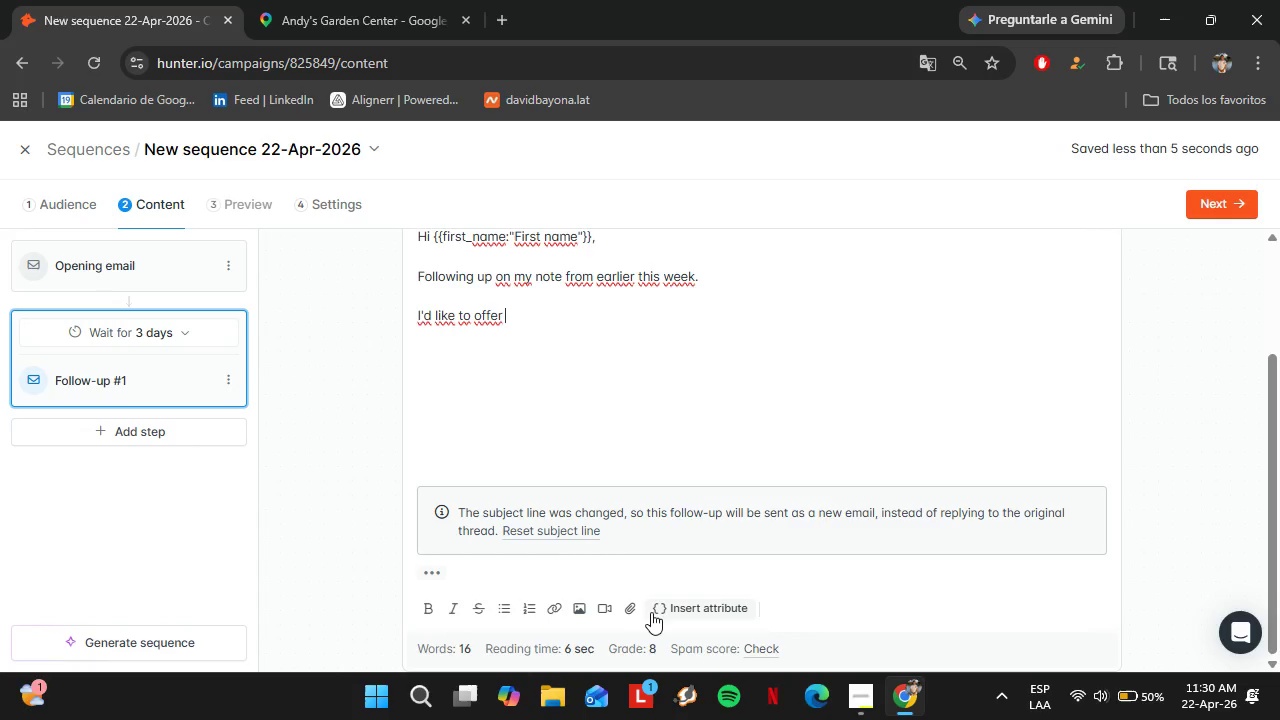 
left_click([654, 613])
 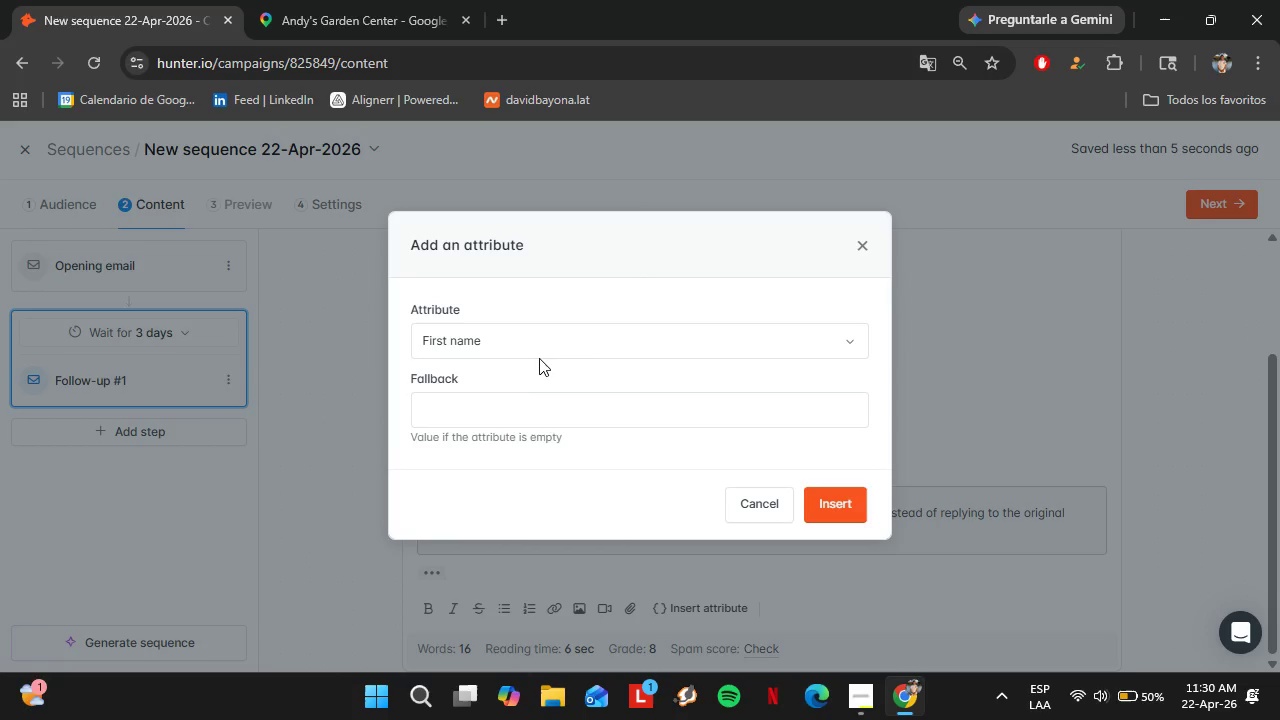 
left_click([539, 355])
 